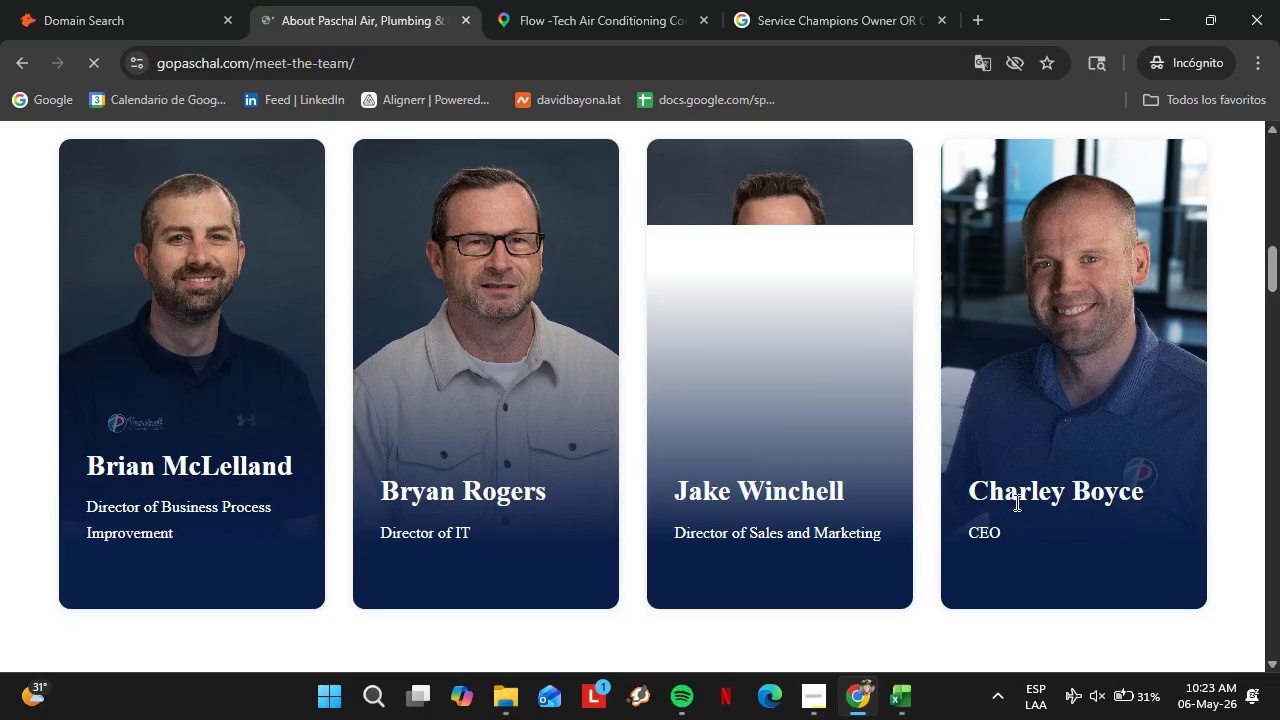 
scroll: coordinate [1015, 502], scroll_direction: down, amount: 3.0
 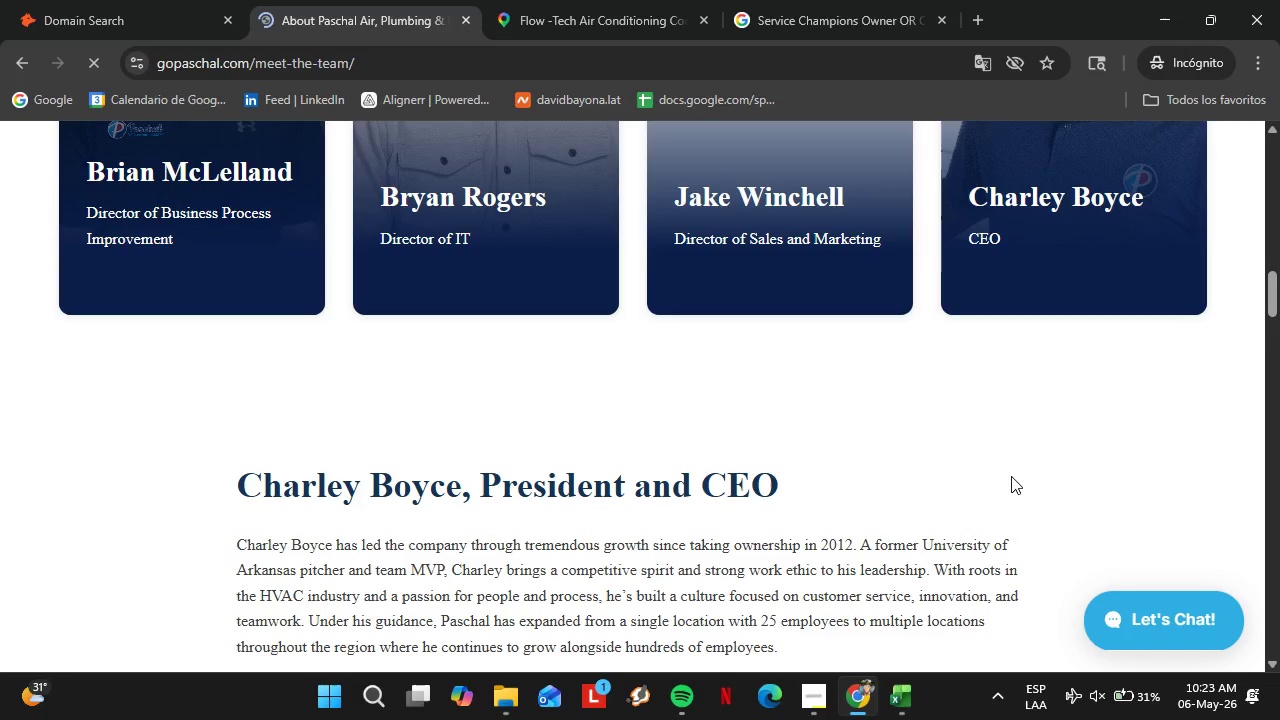 
wait(14.27)
 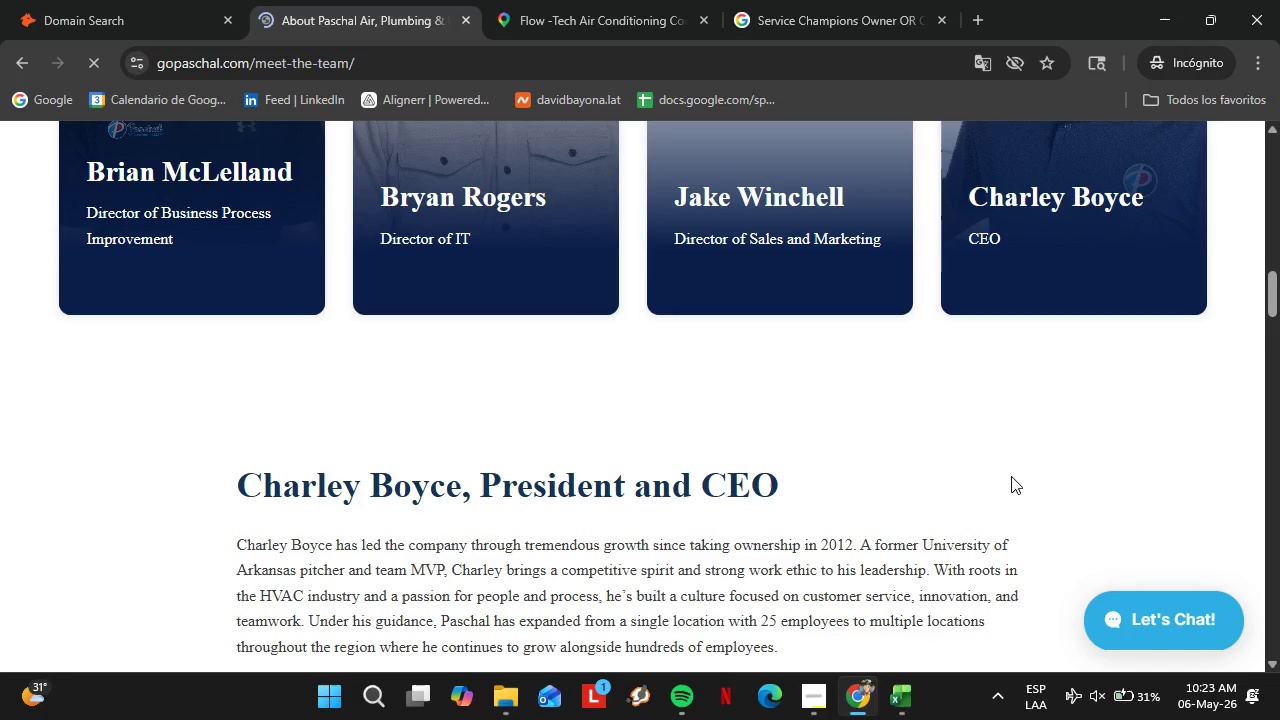 
scroll: coordinate [562, 466], scroll_direction: down, amount: 3.0
 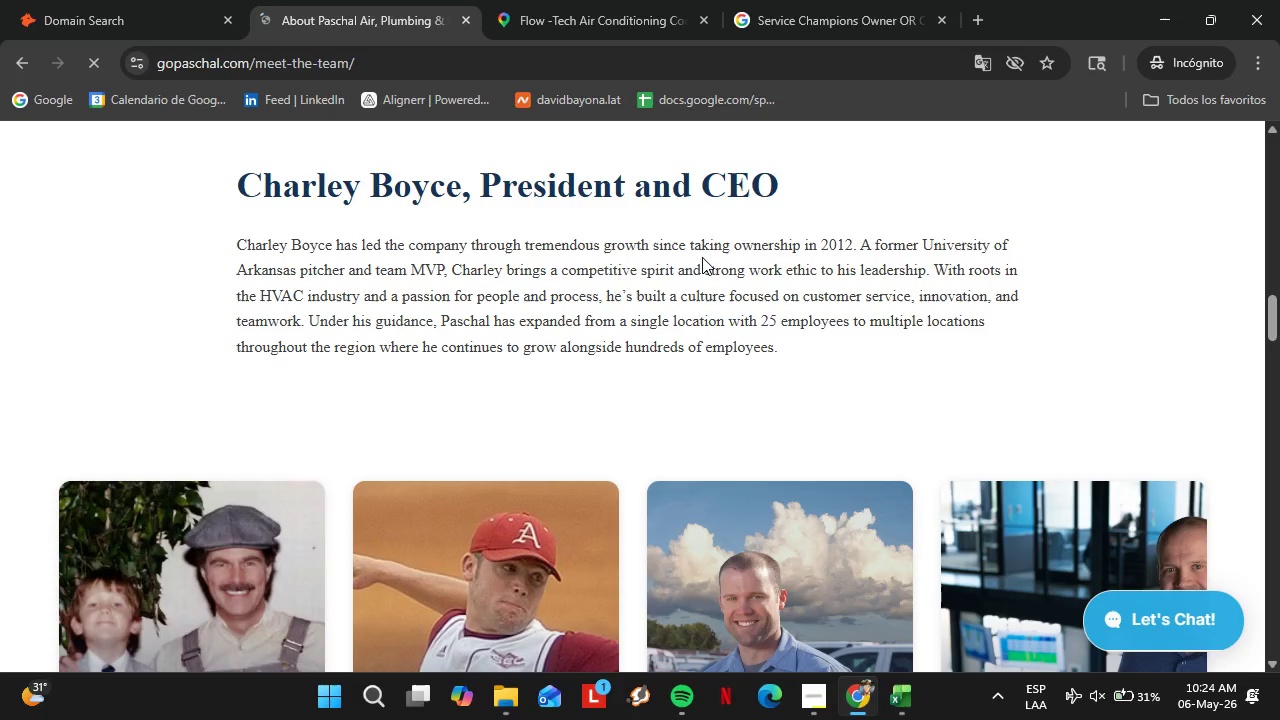 
wait(10.94)
 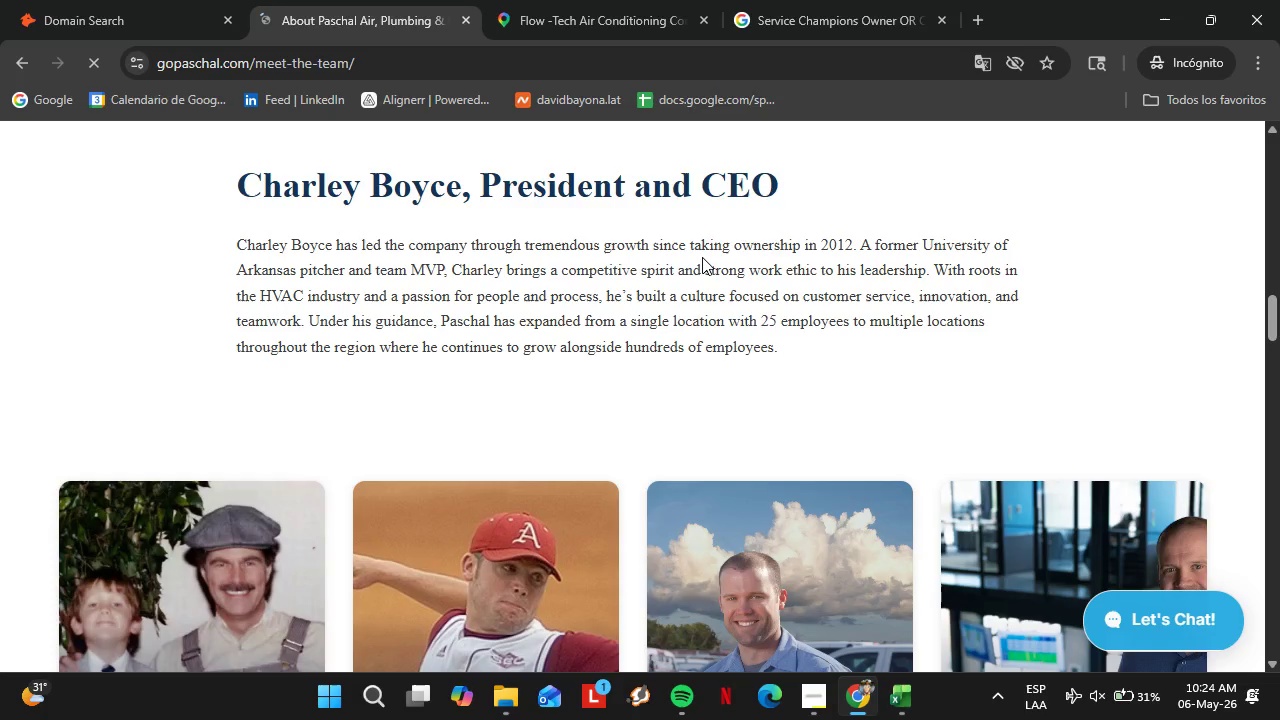 
left_click([111, 0])
 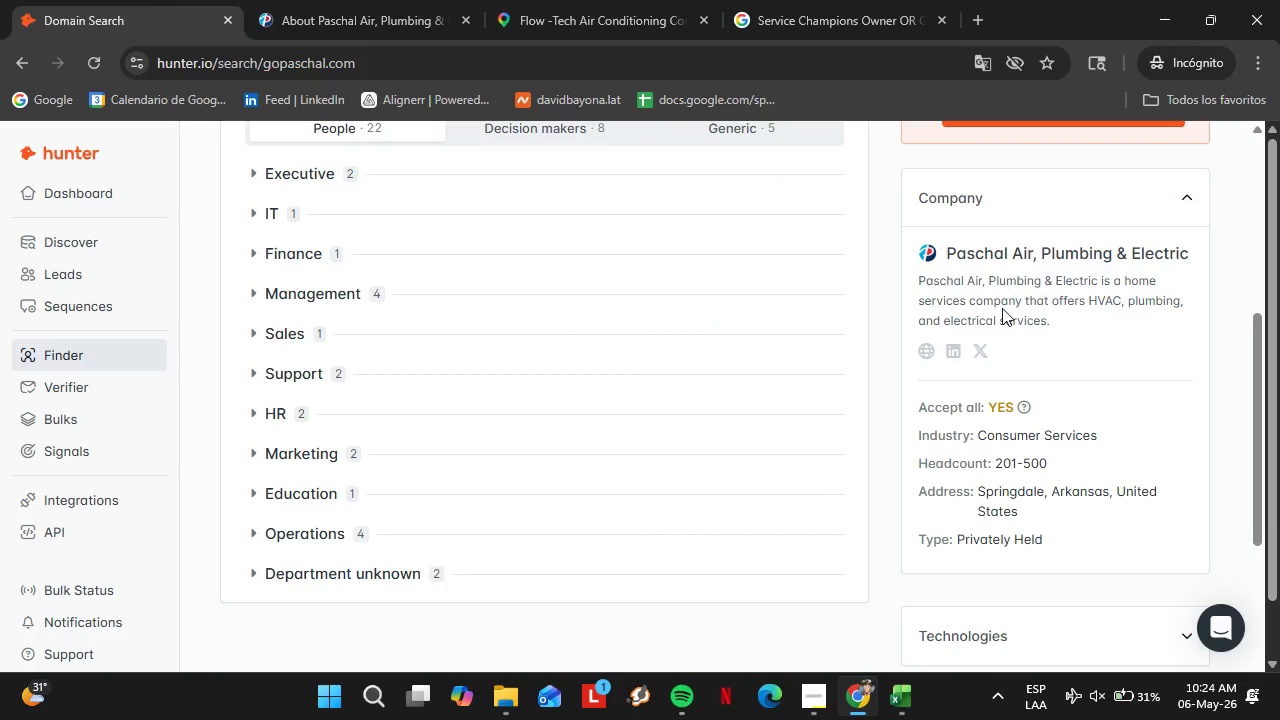 
scroll: coordinate [1002, 308], scroll_direction: up, amount: 1.0
 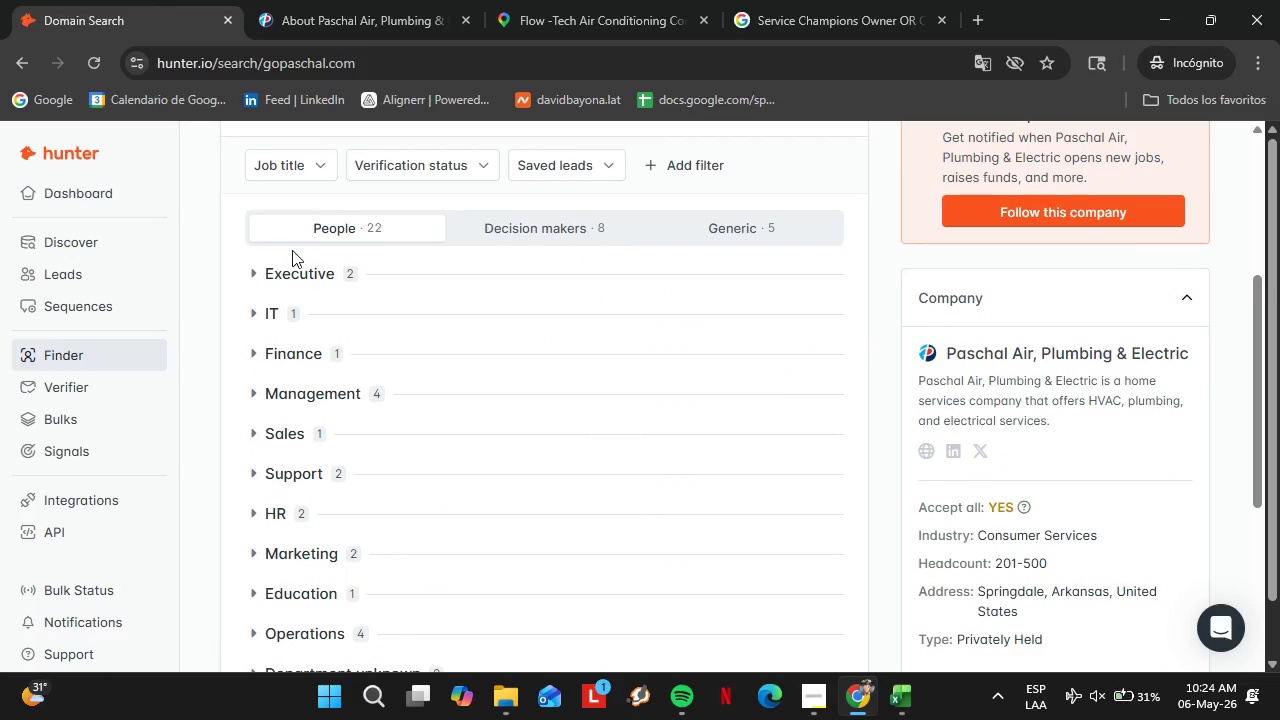 
left_click([304, 276])
 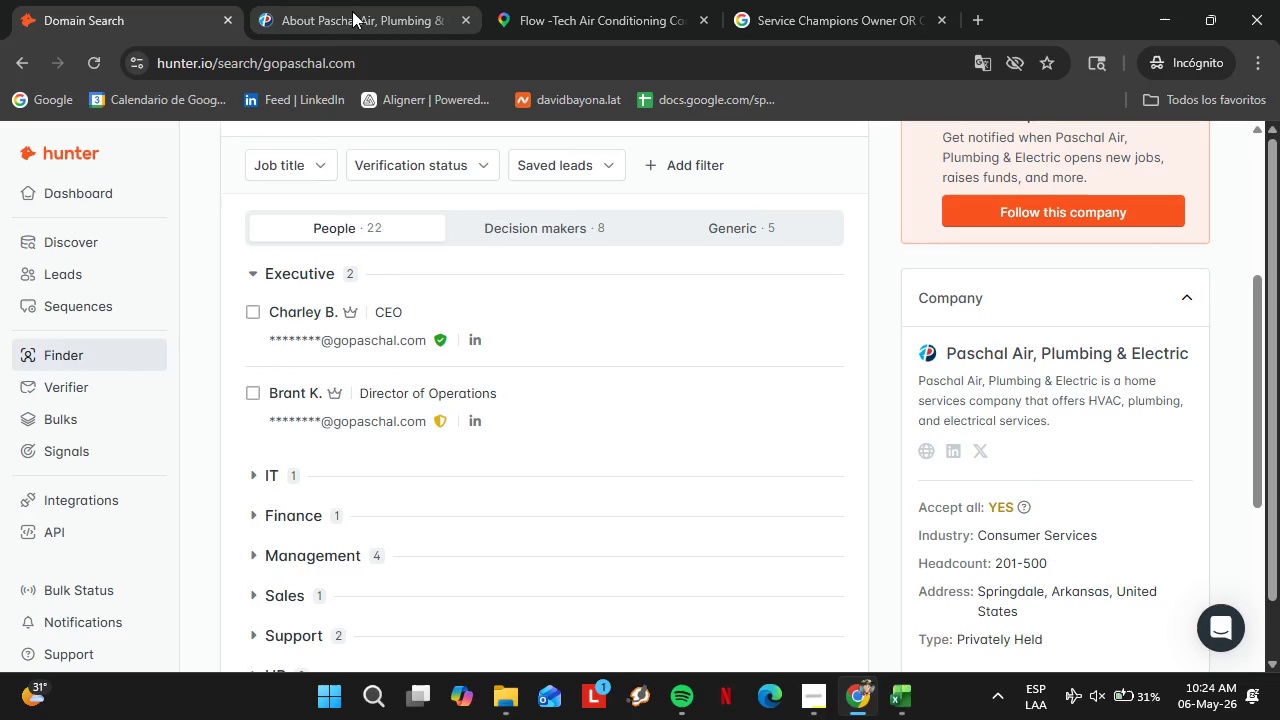 
left_click([352, 11])
 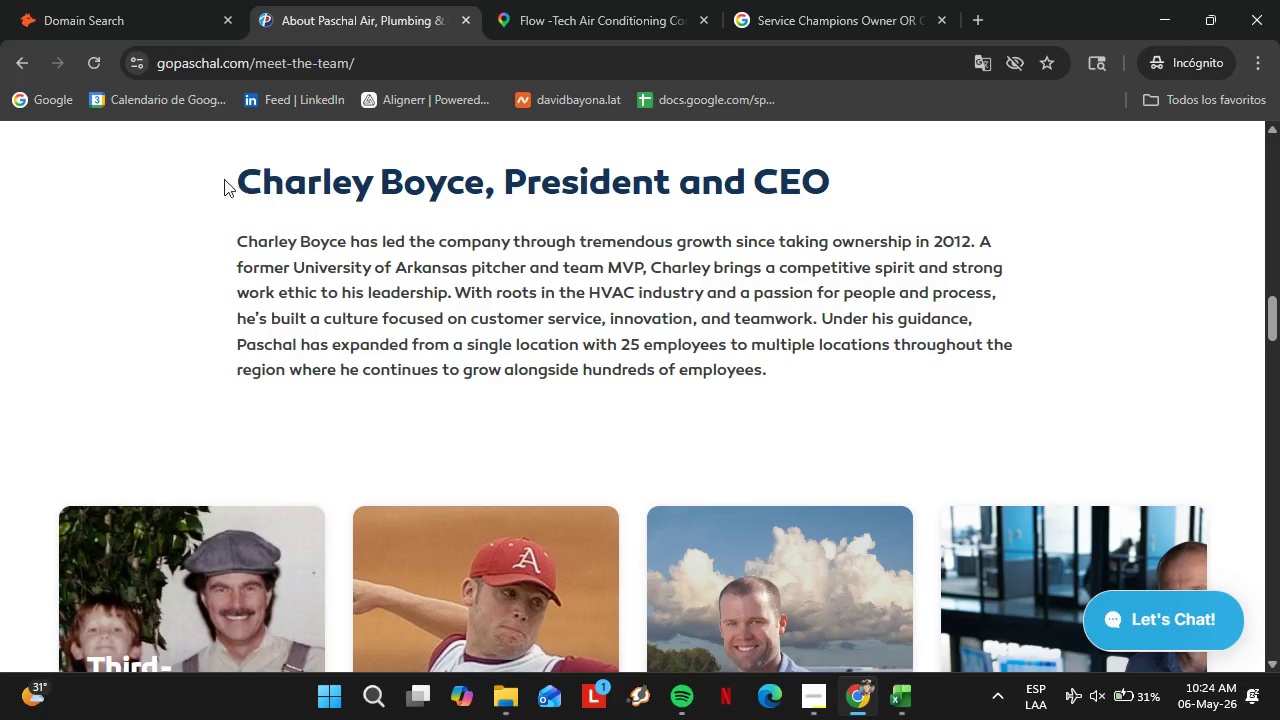 
left_click_drag(start_coordinate=[233, 181], to_coordinate=[478, 188])
 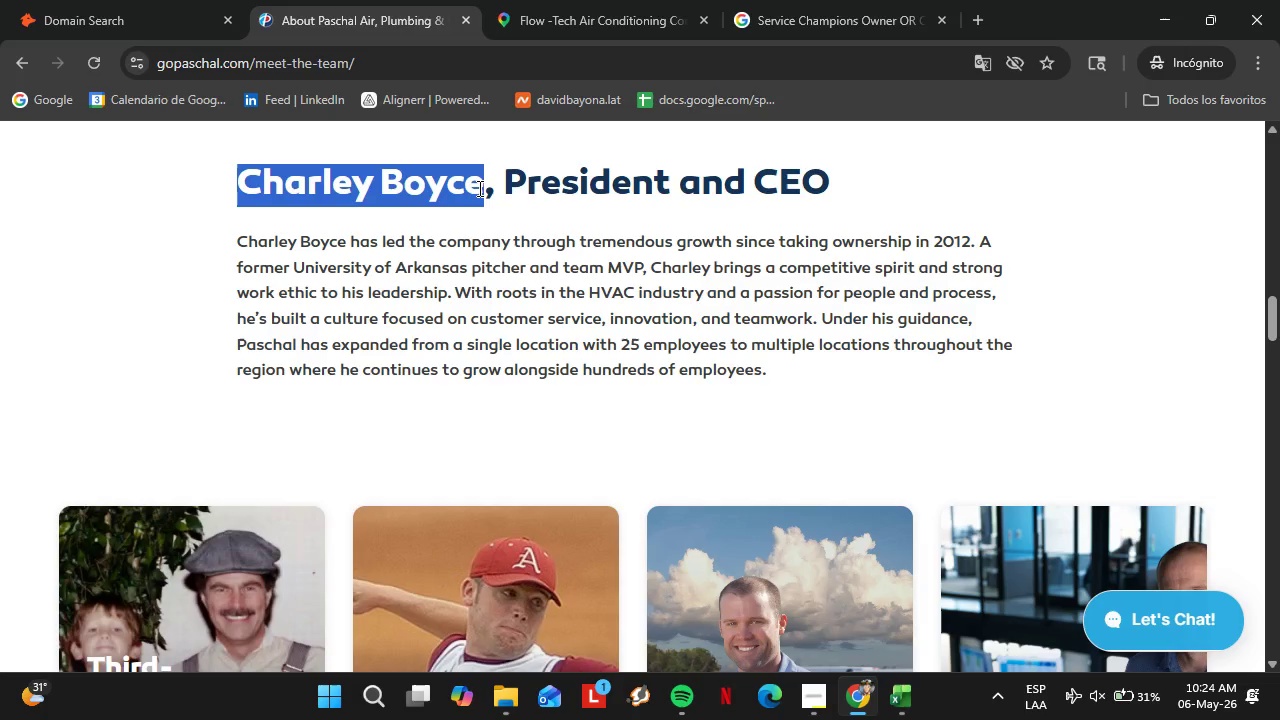 
key(Control+C)
 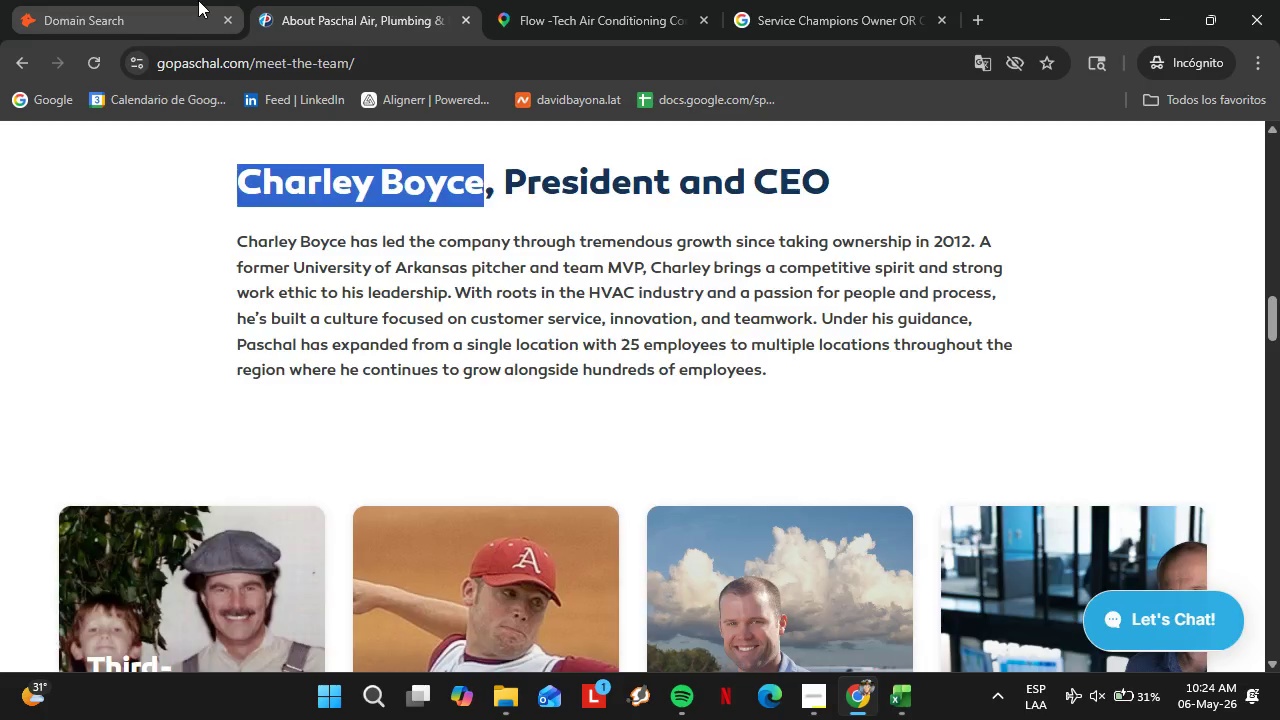 
left_click([198, 0])
 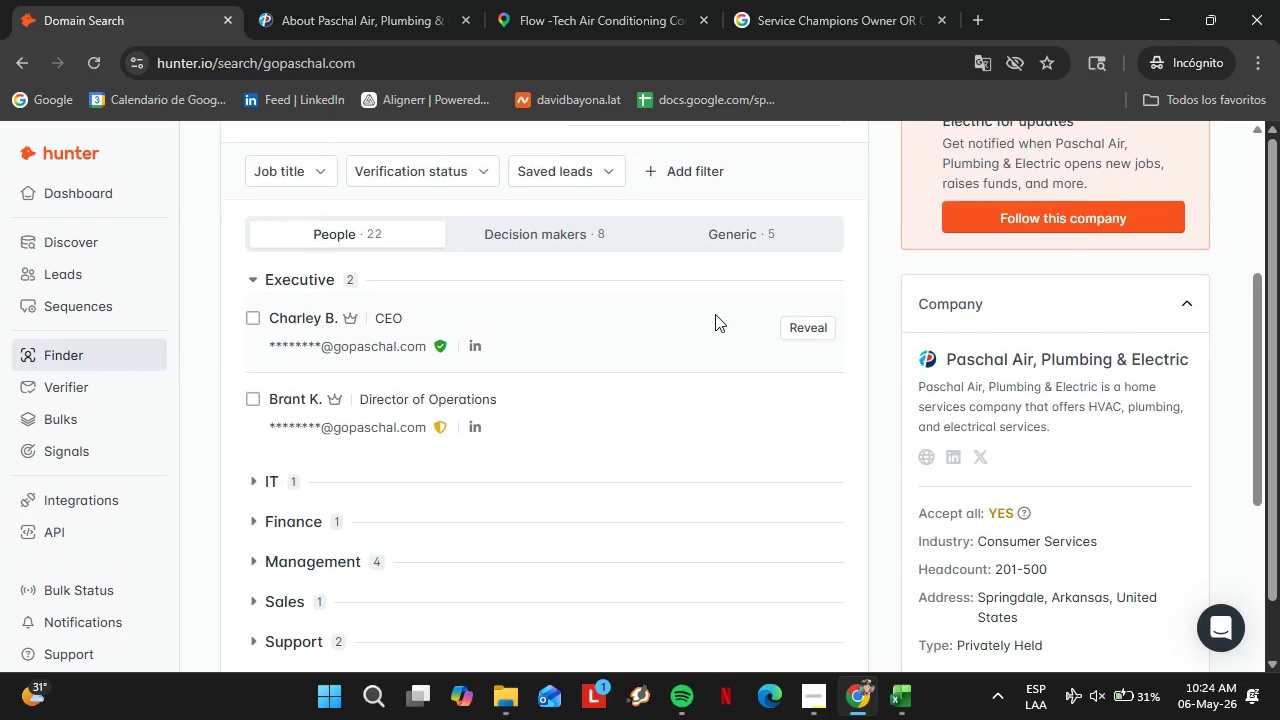 
scroll: coordinate [715, 314], scroll_direction: up, amount: 2.0
 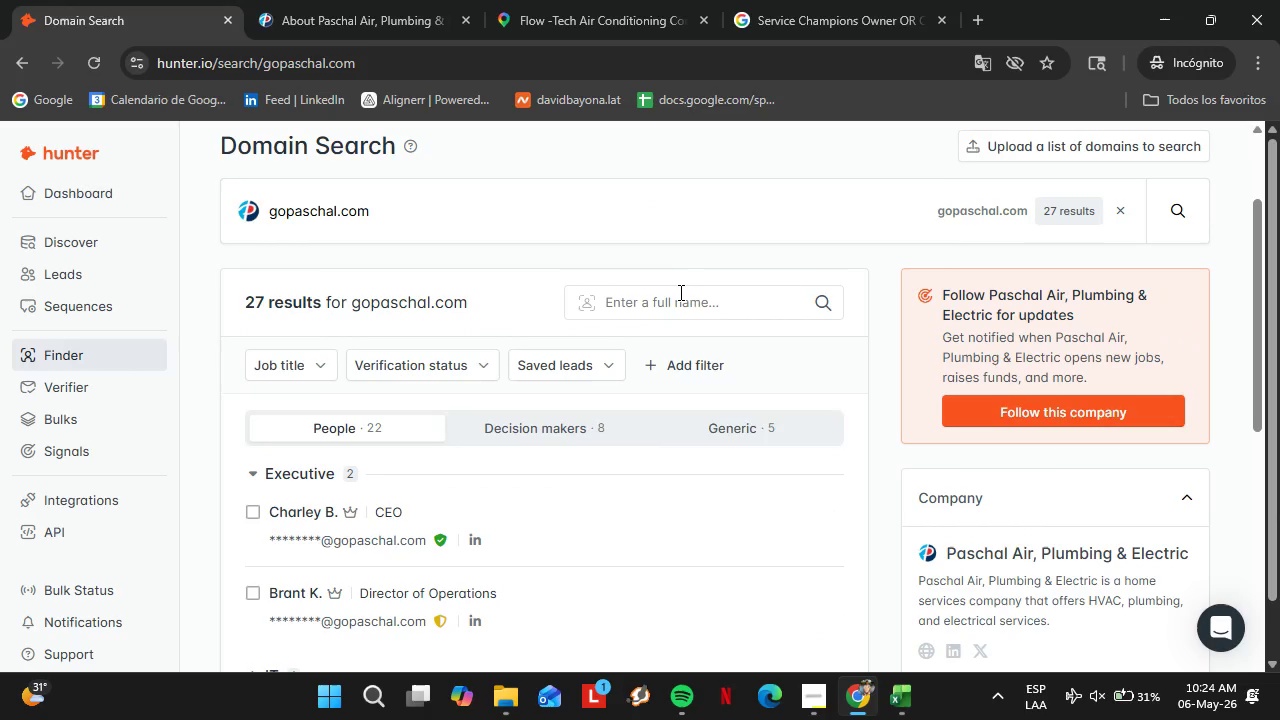 
double_click([678, 293])
 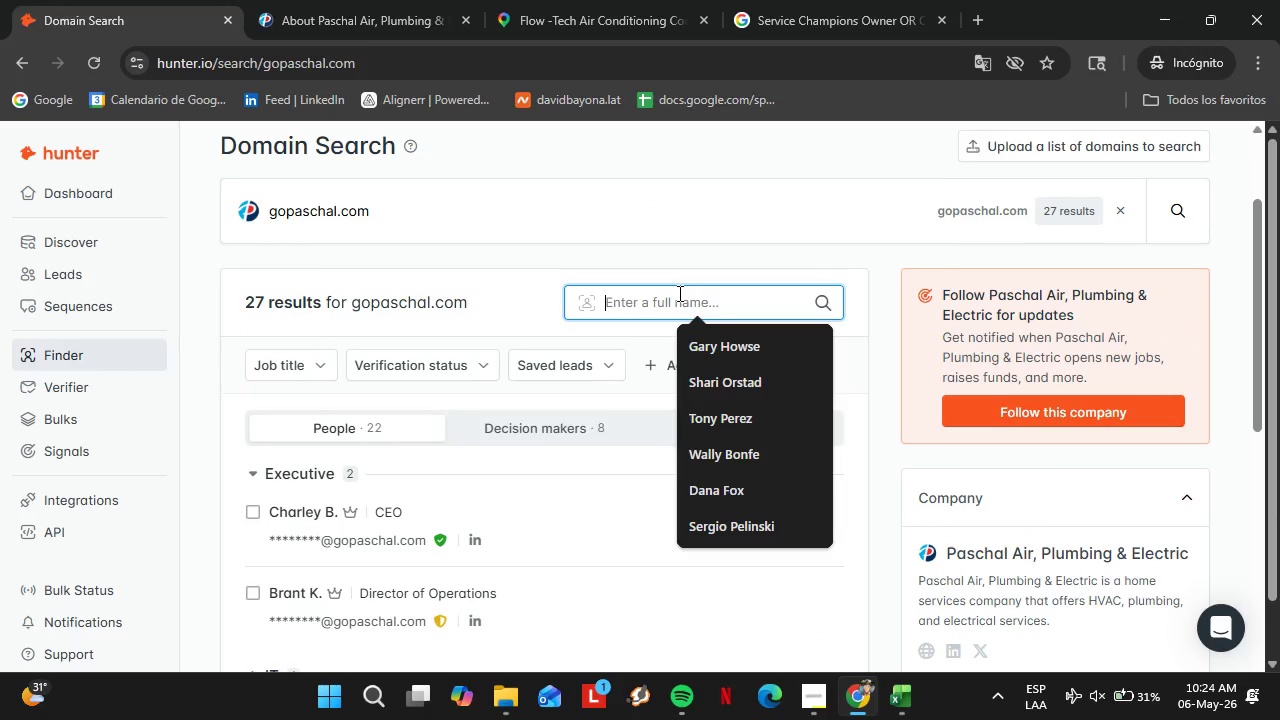 
key(Control+V)
 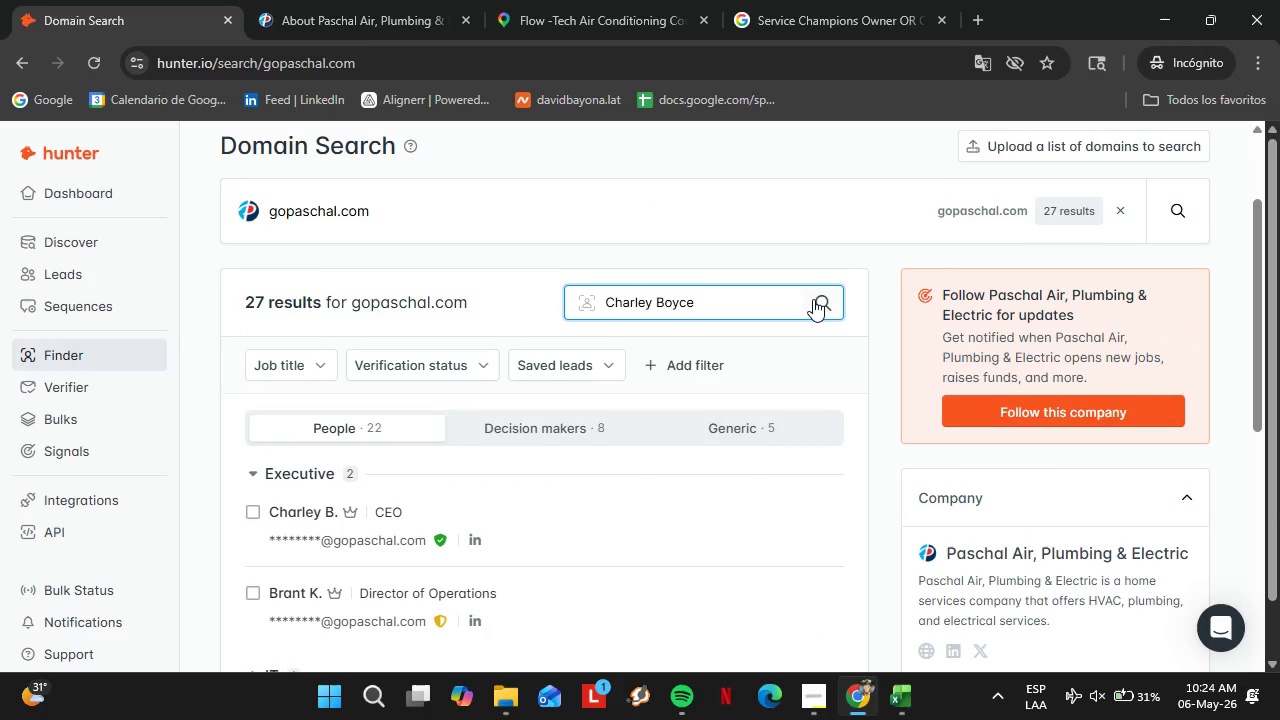 
left_click([815, 300])
 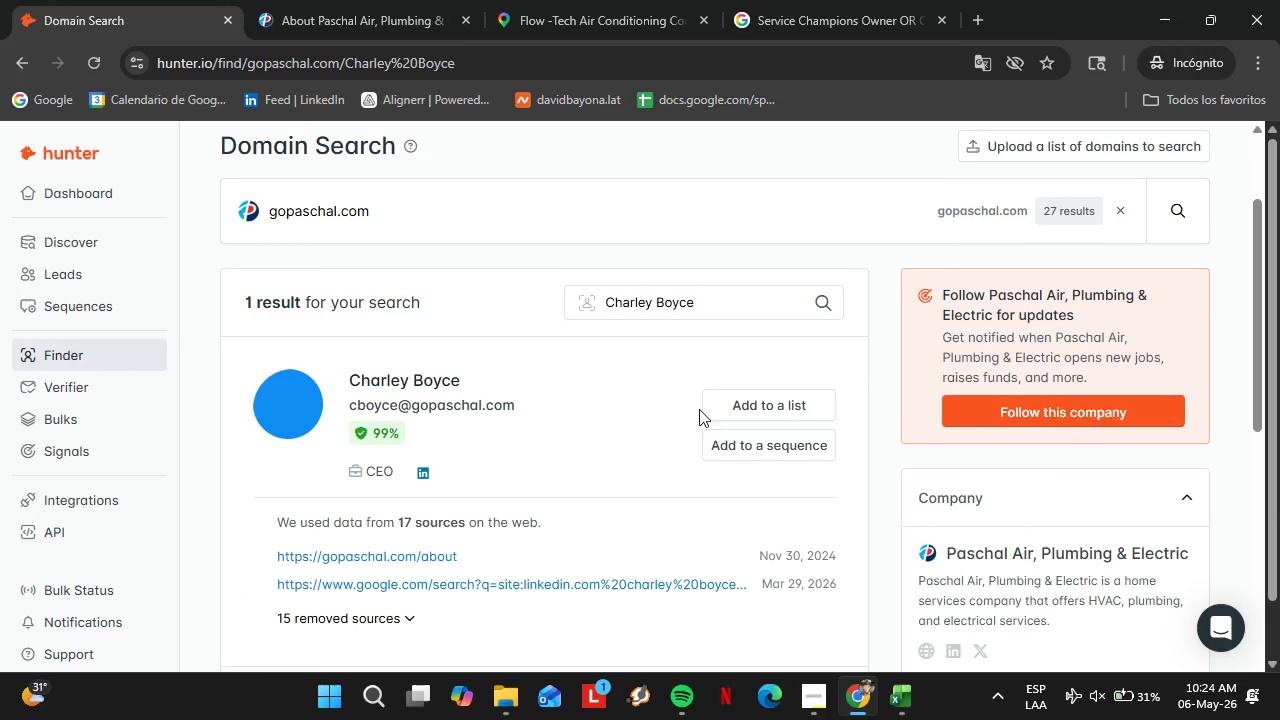 
left_click([761, 397])
 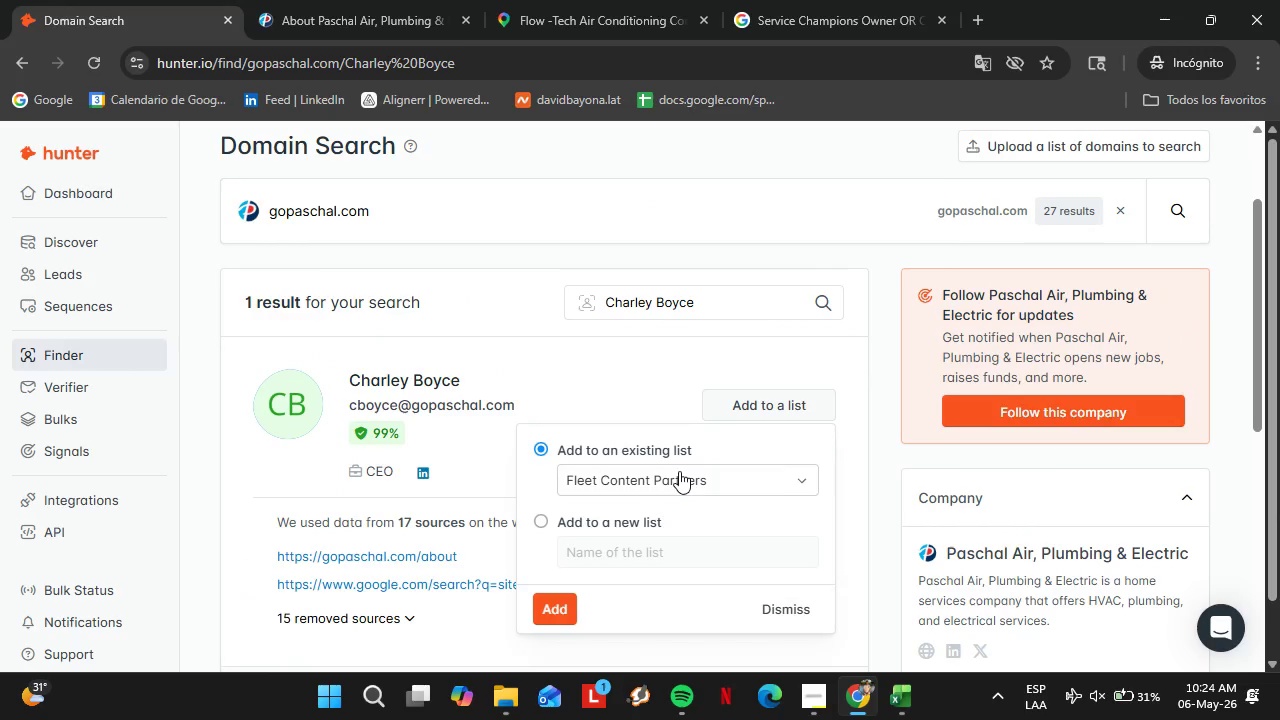 
left_click([679, 471])
 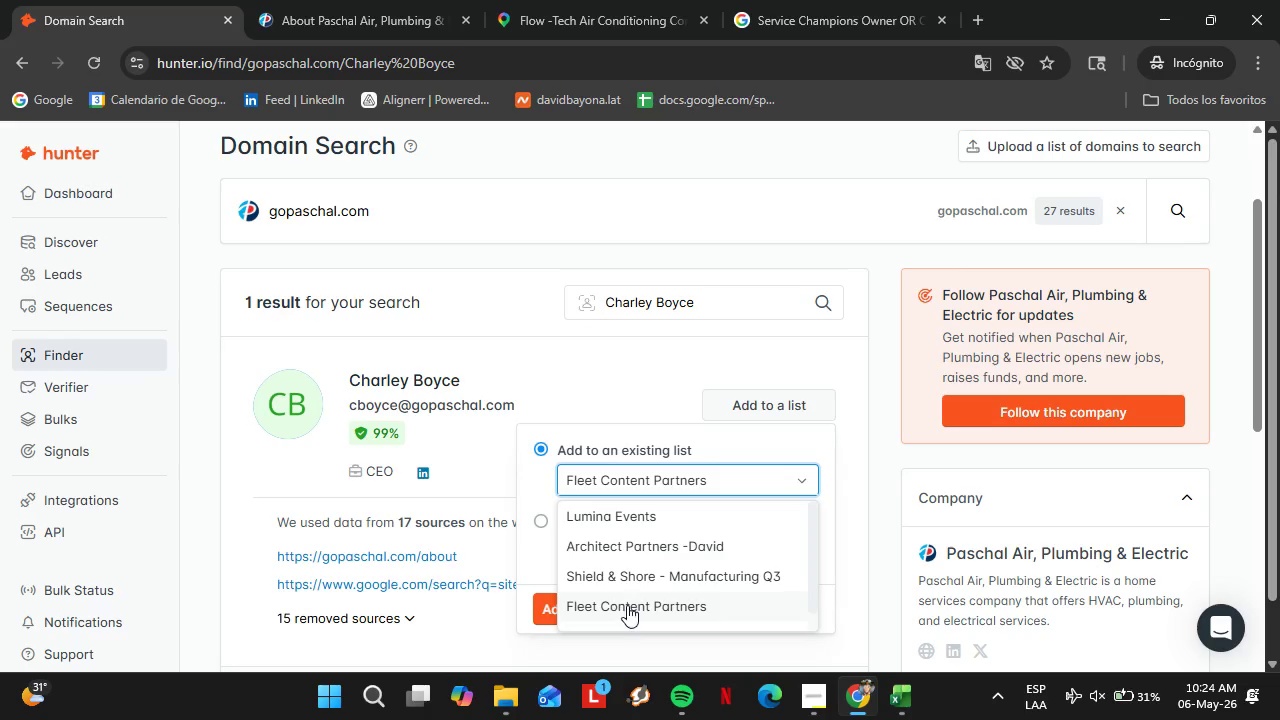 
left_click([627, 605])
 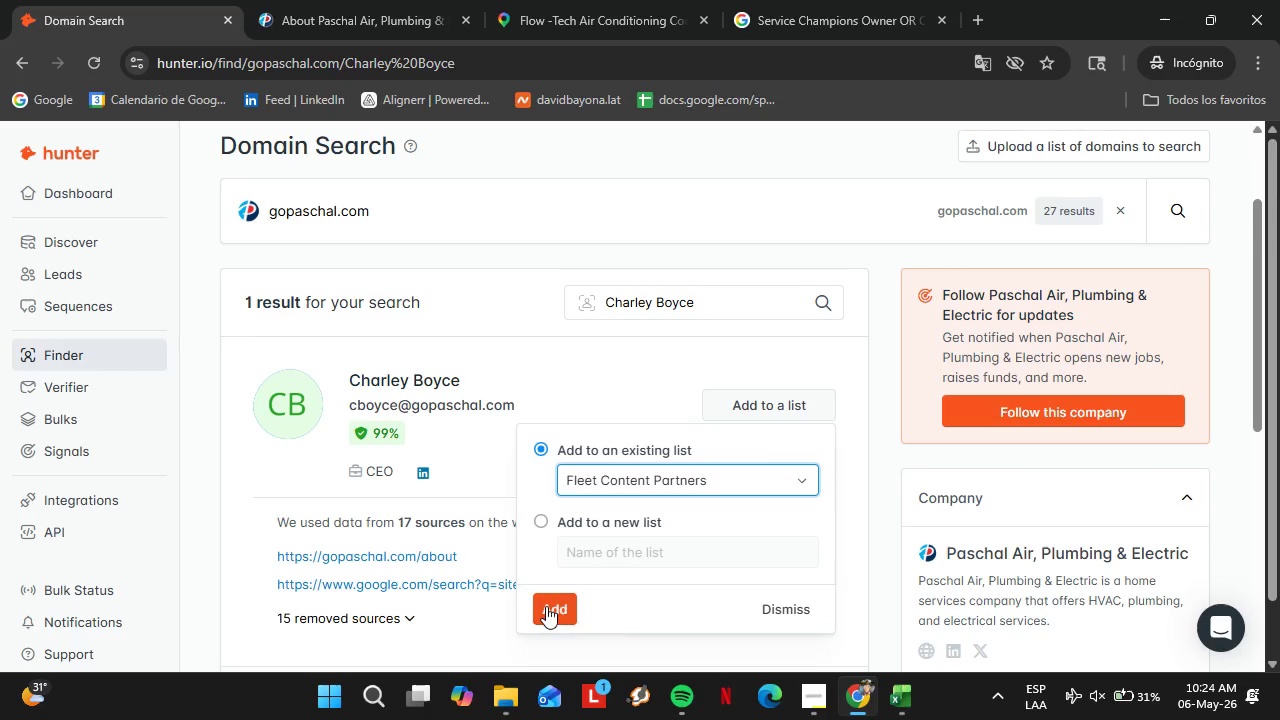 
left_click([546, 606])
 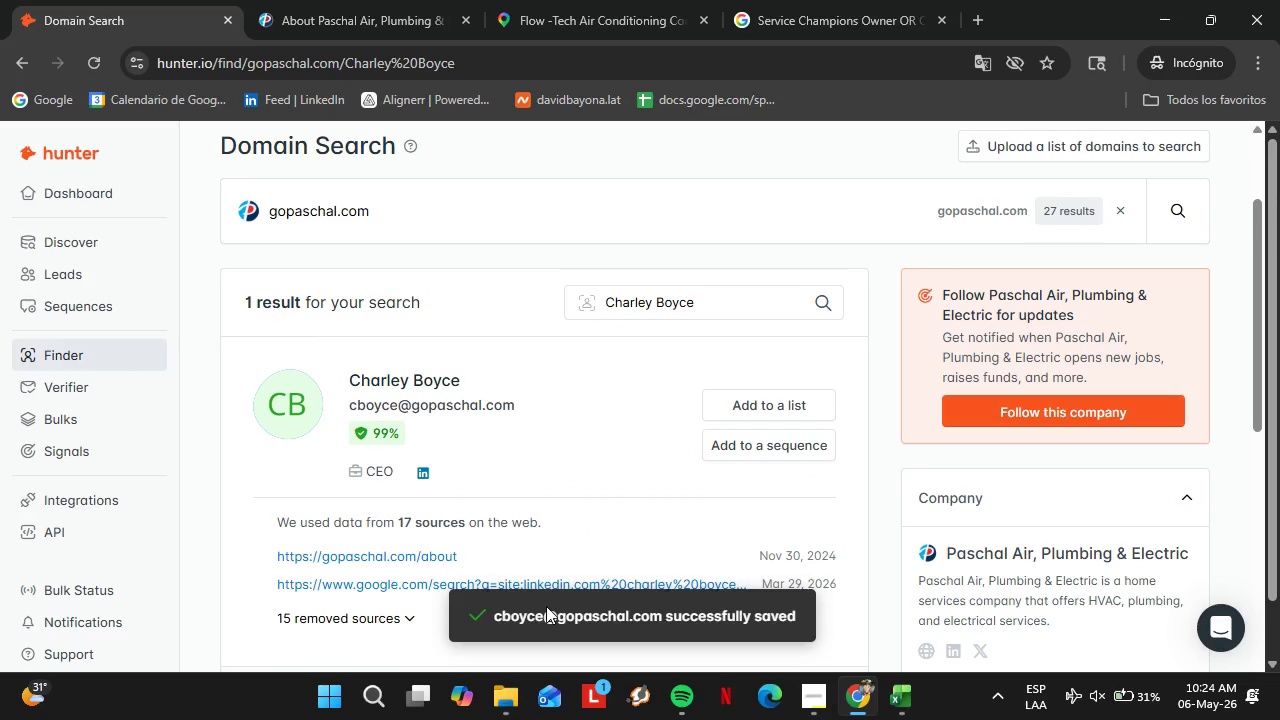 
wait(6.59)
 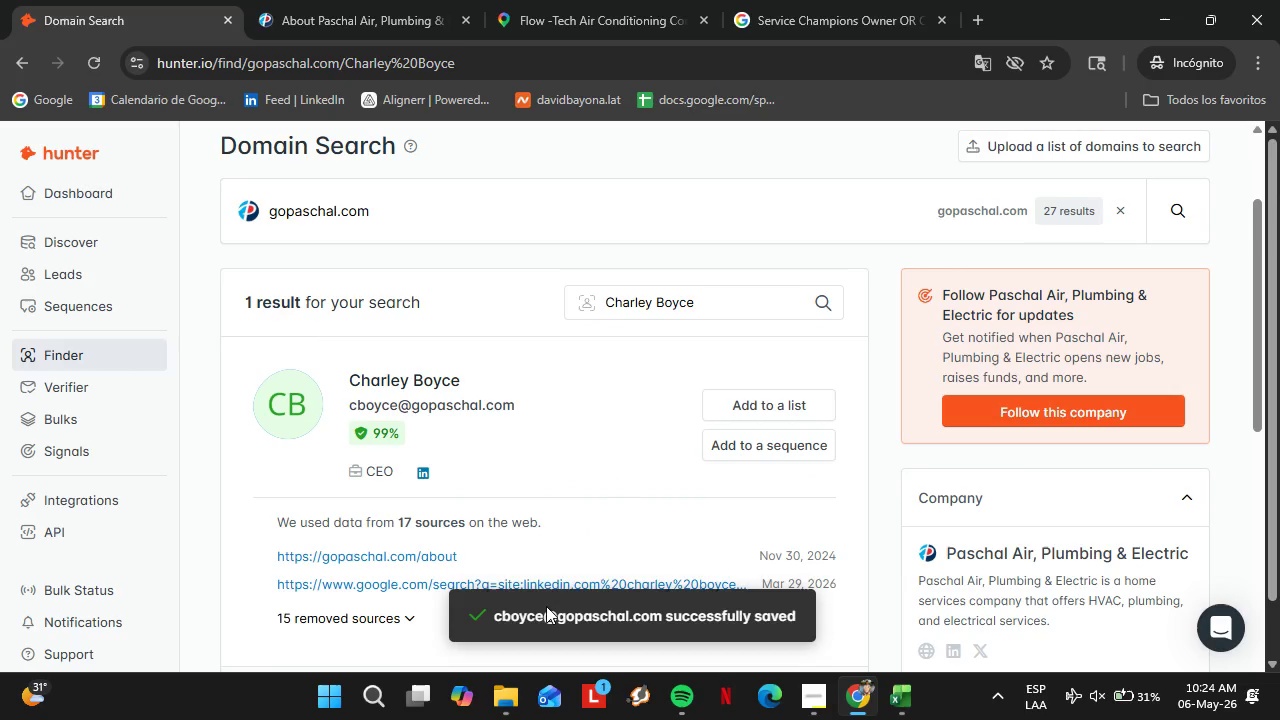 
left_click([97, 275])
 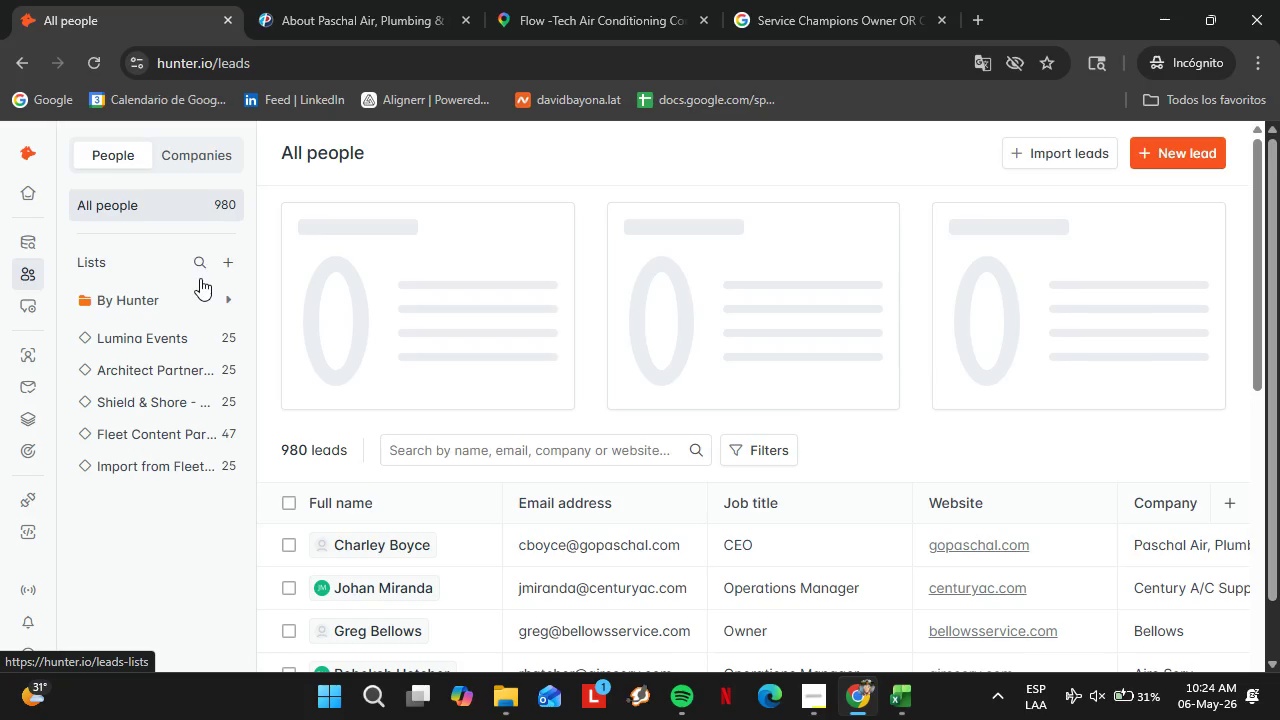 
left_click([176, 425])
 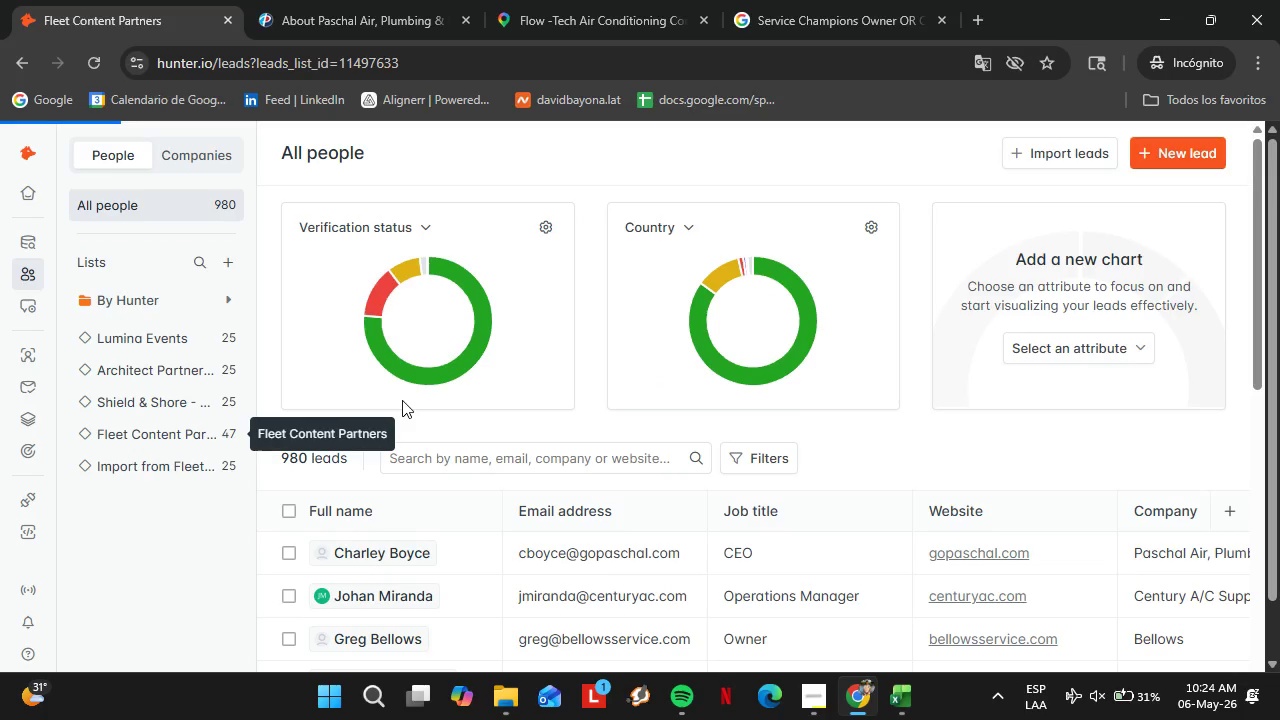 
wait(8.91)
 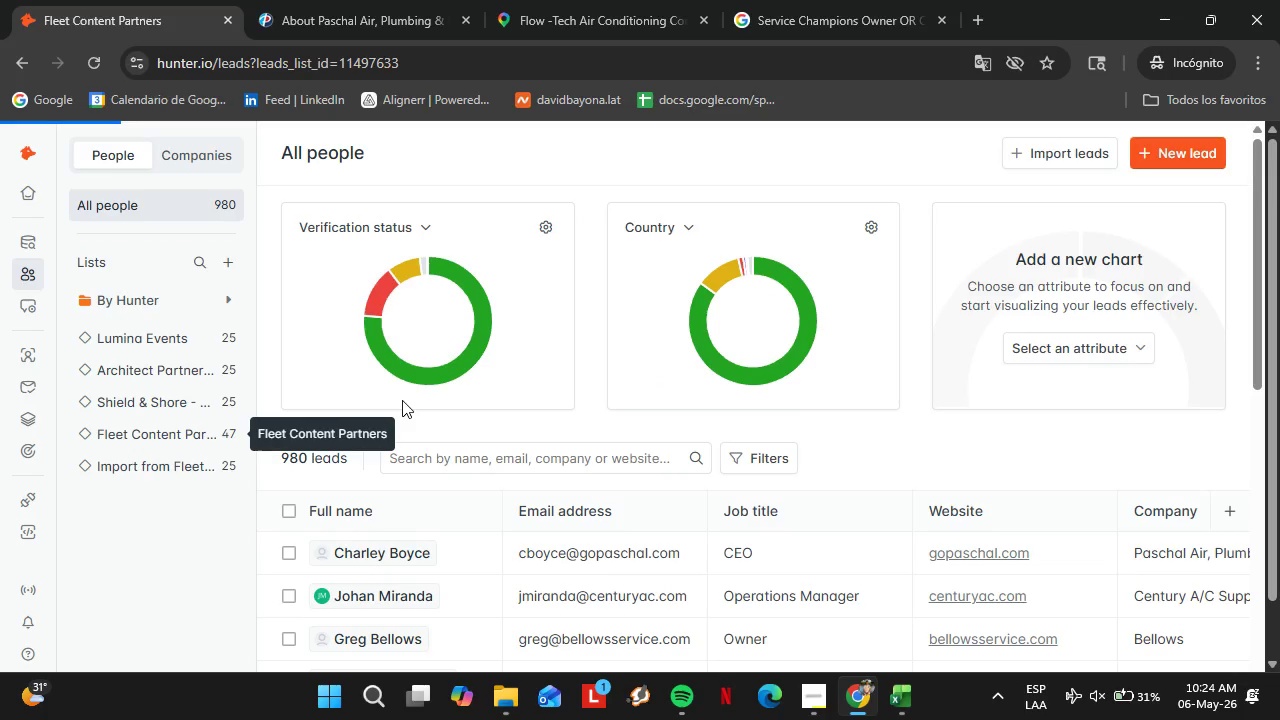 
scroll: coordinate [528, 536], scroll_direction: down, amount: 12.0
 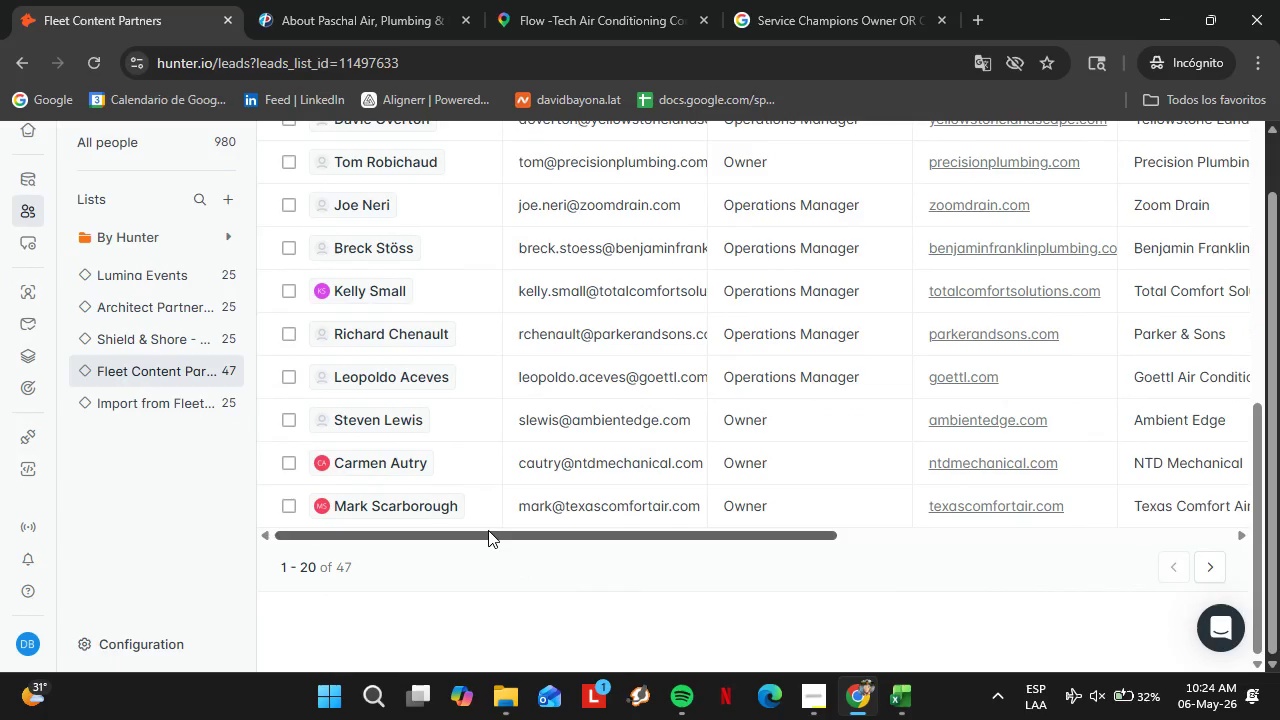 
left_click_drag(start_coordinate=[488, 530], to_coordinate=[897, 557])
 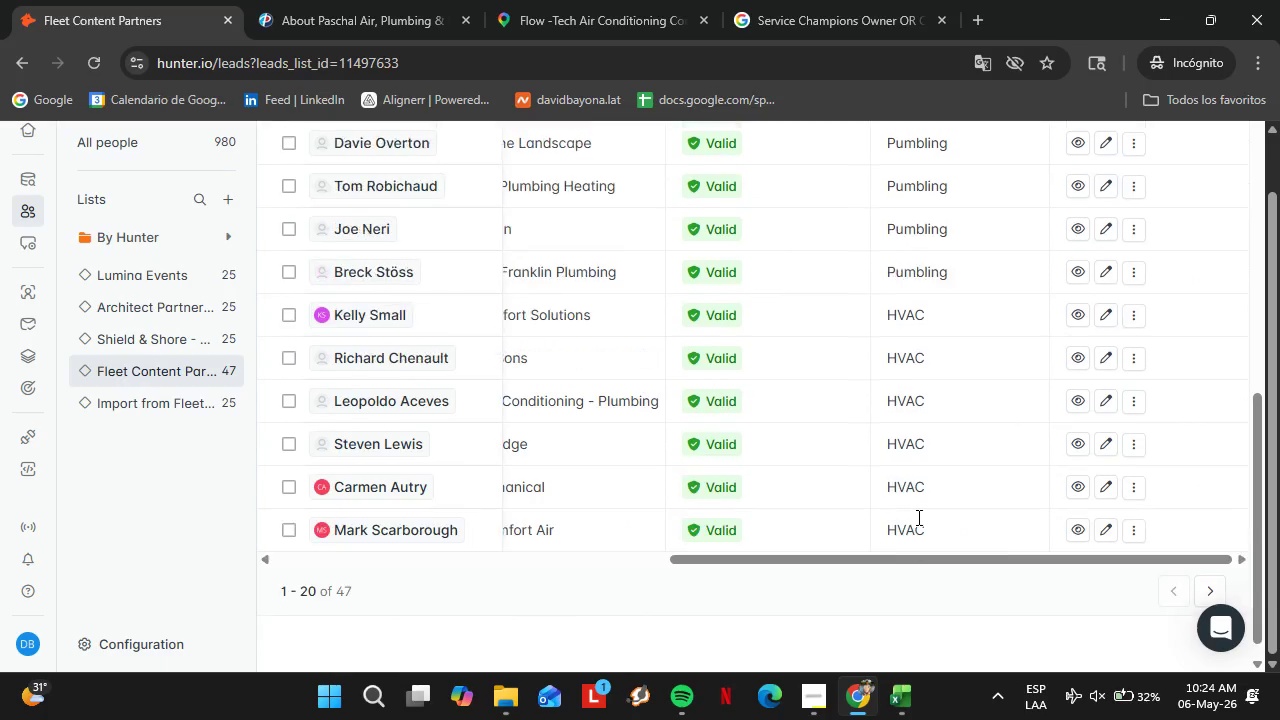 
scroll: coordinate [917, 517], scroll_direction: up, amount: 6.0
 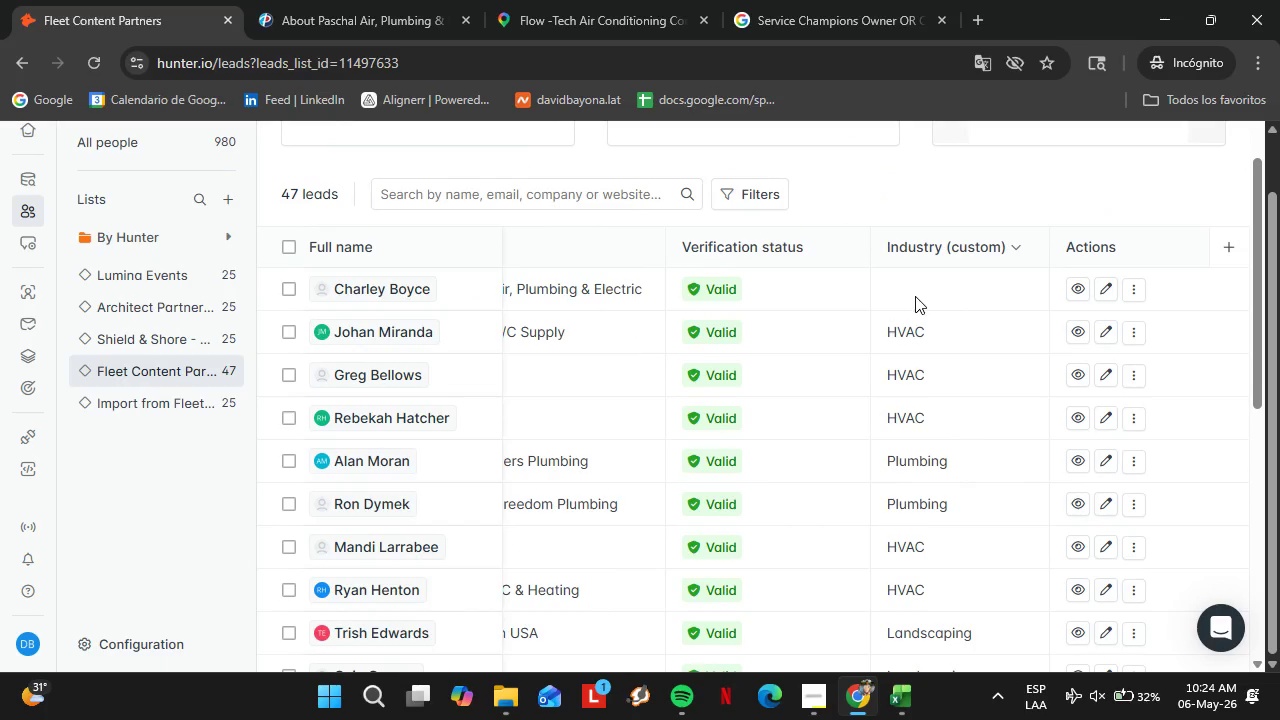 
double_click([915, 296])
 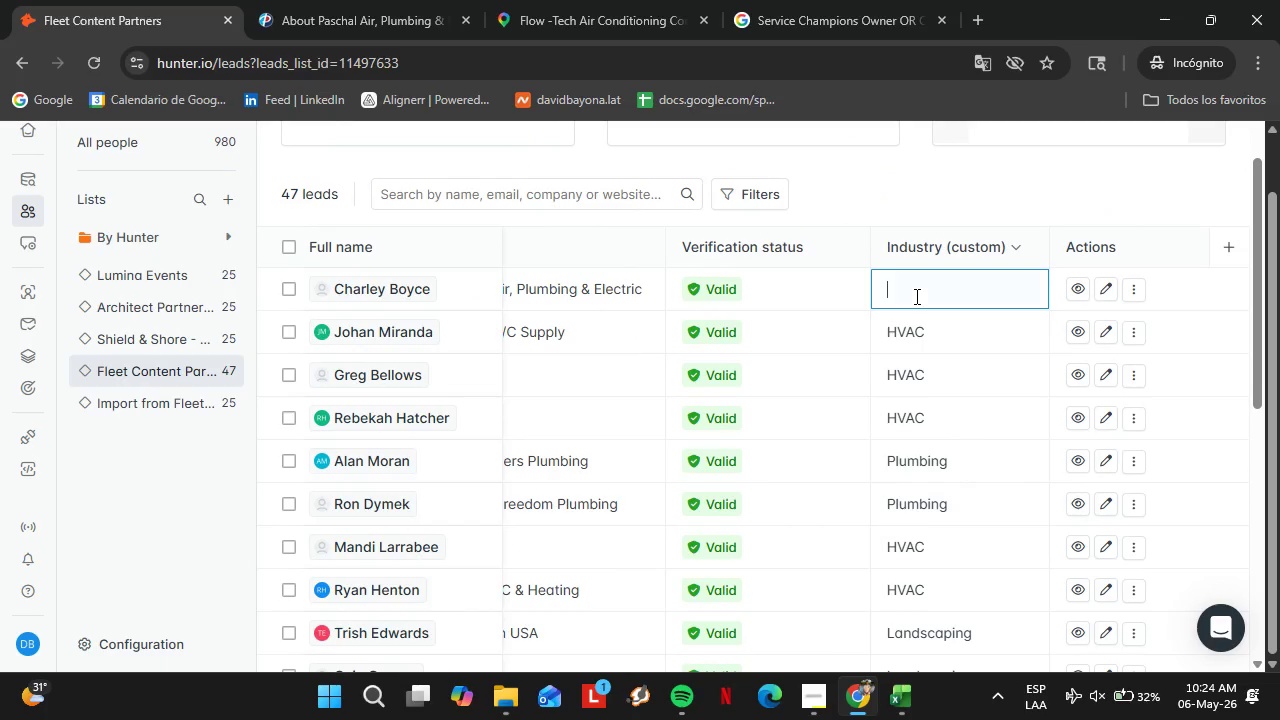 
triple_click([915, 296])
 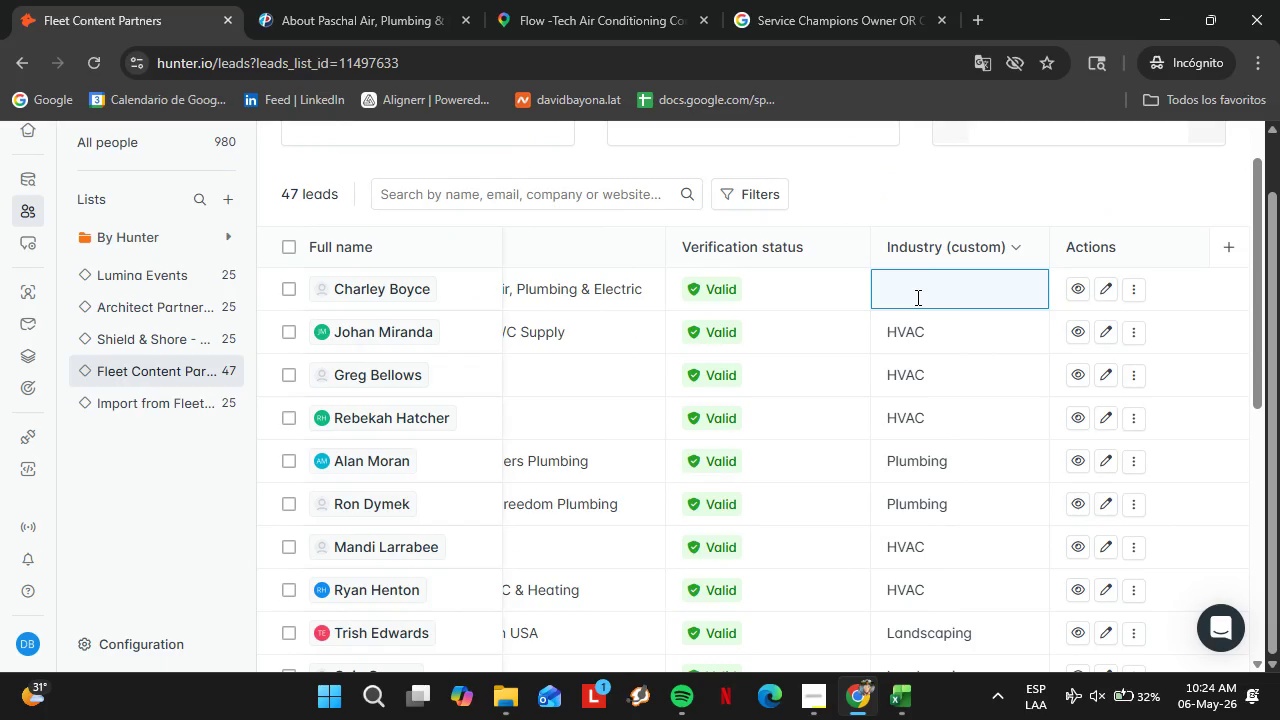 
type(HVAC)
 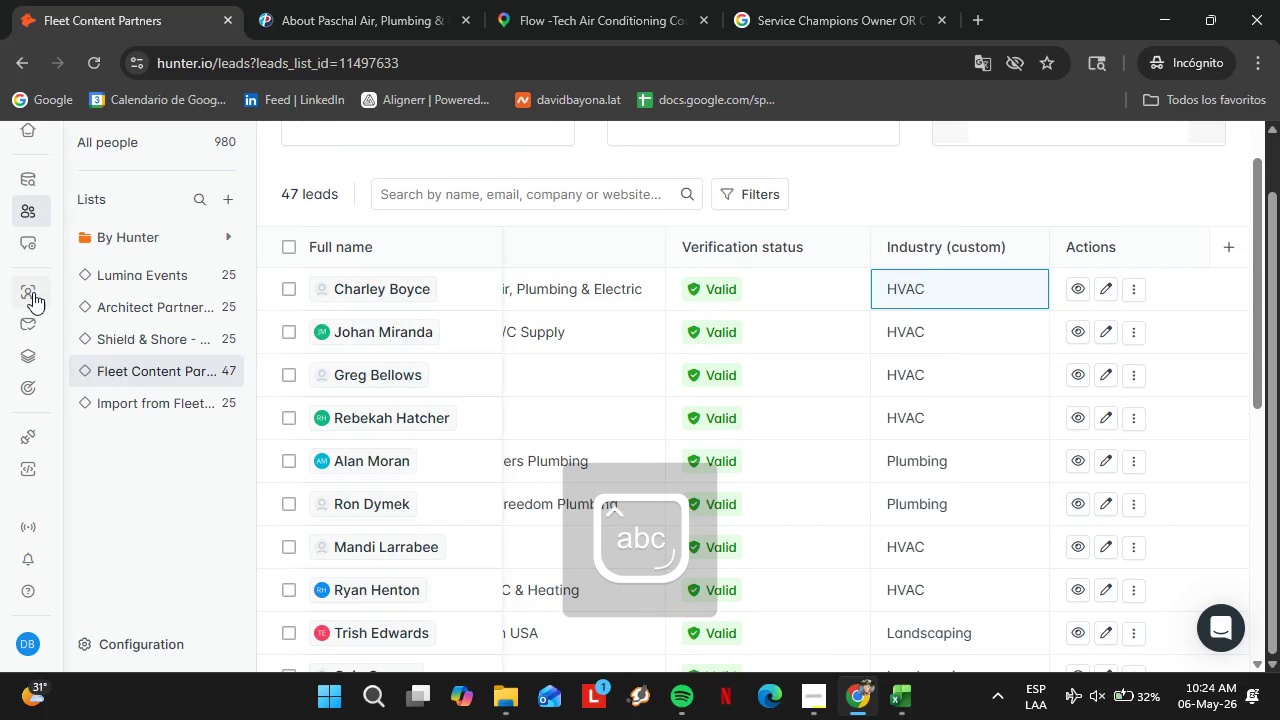 
left_click([33, 292])
 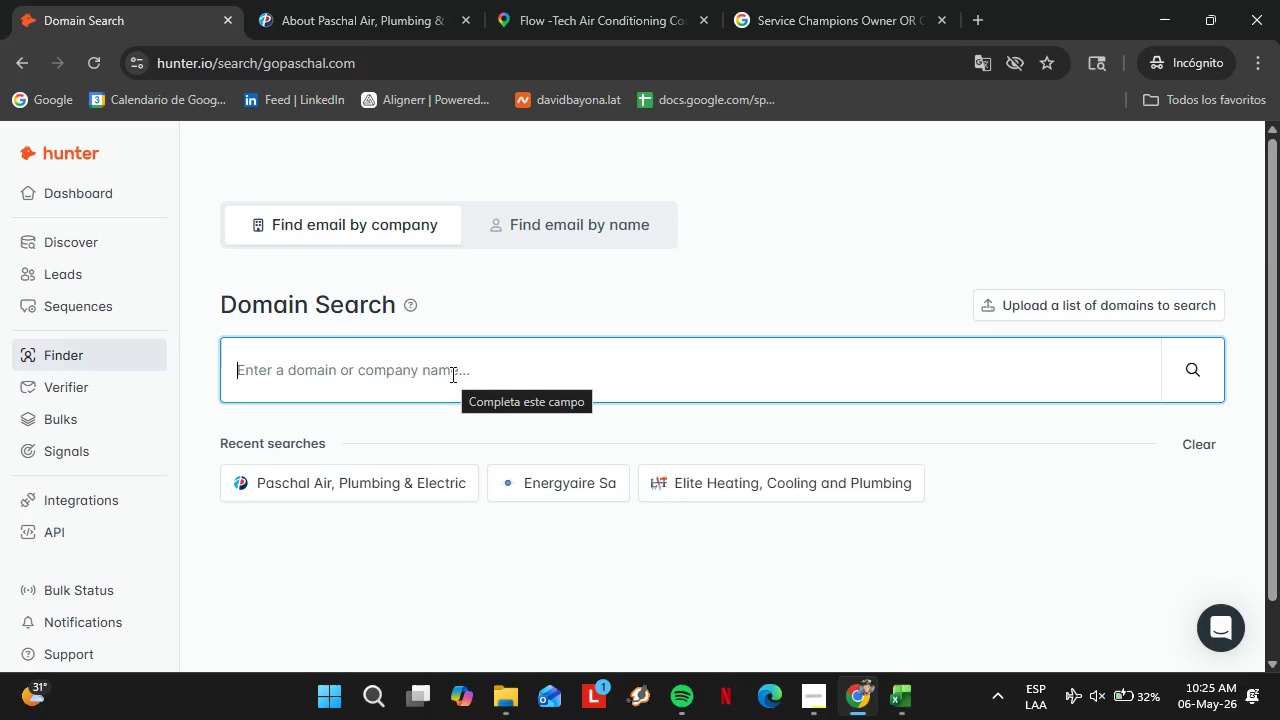 
wait(11.89)
 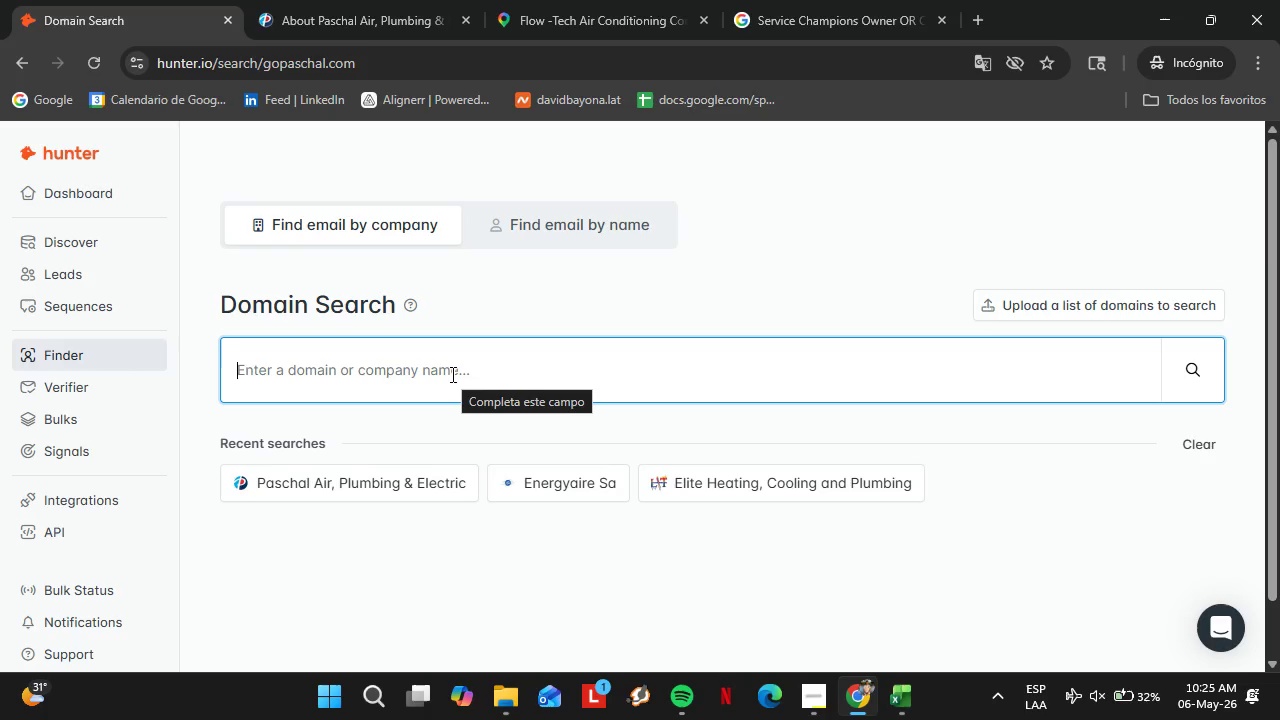 
type(great)
 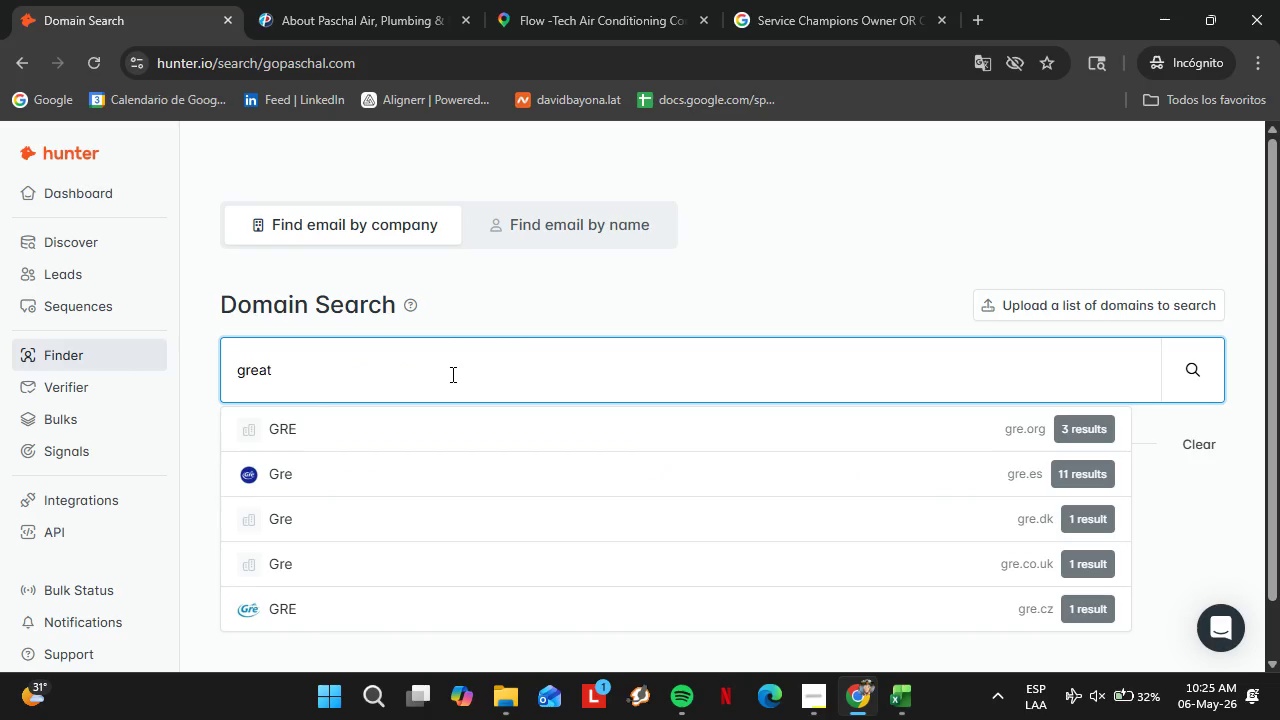 
type(lakesheating.com)
key(Backspace)
key(Backspace)
key(Backspace)
key(Backspace)
 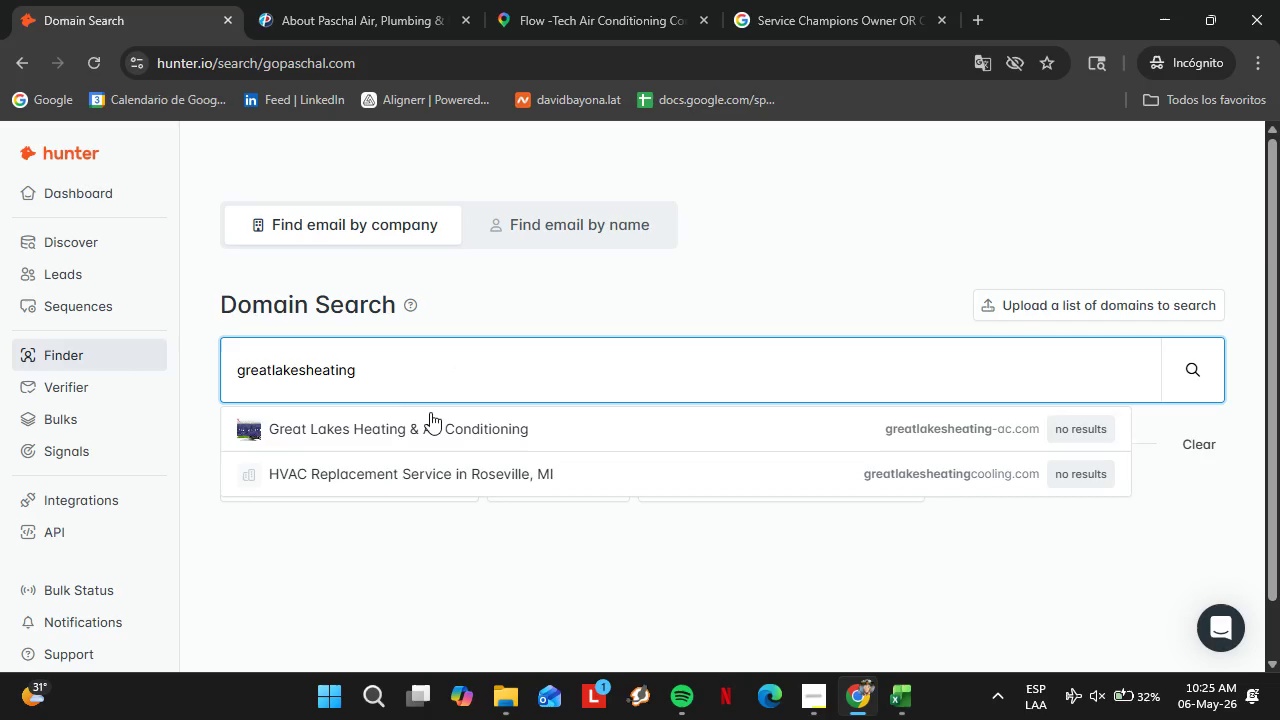 
left_click([432, 429])
 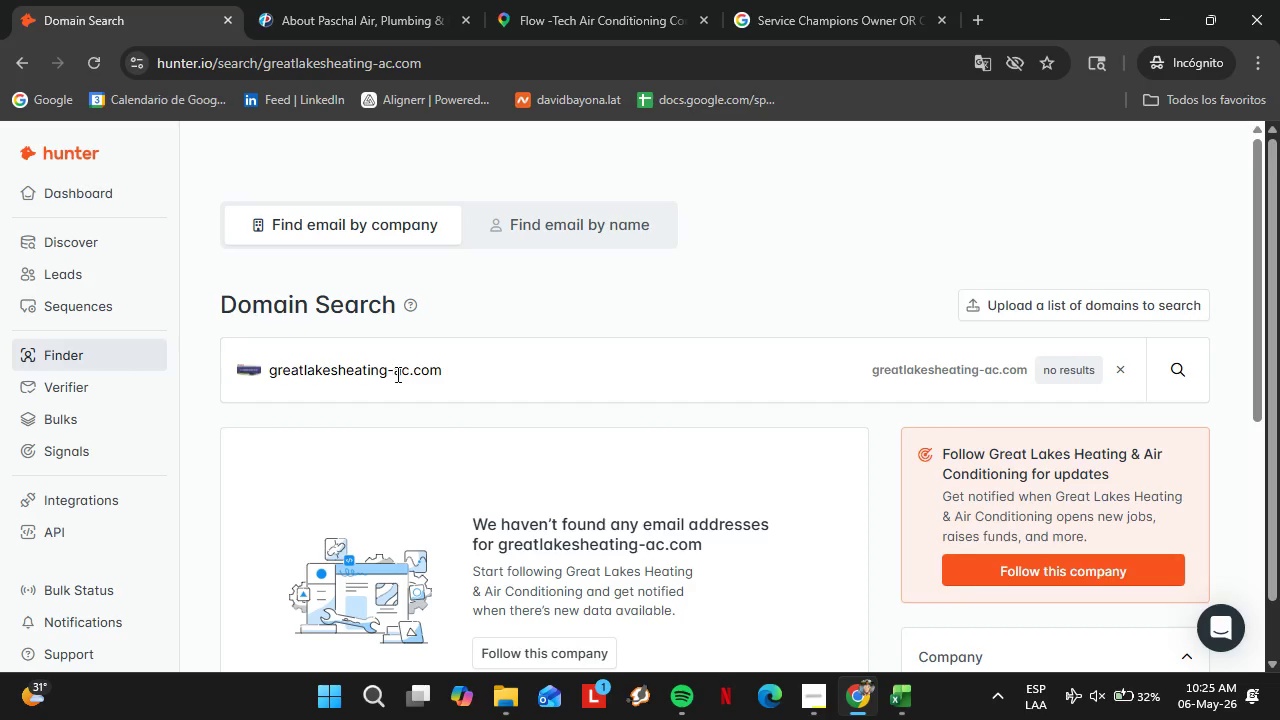 
double_click([396, 374])
 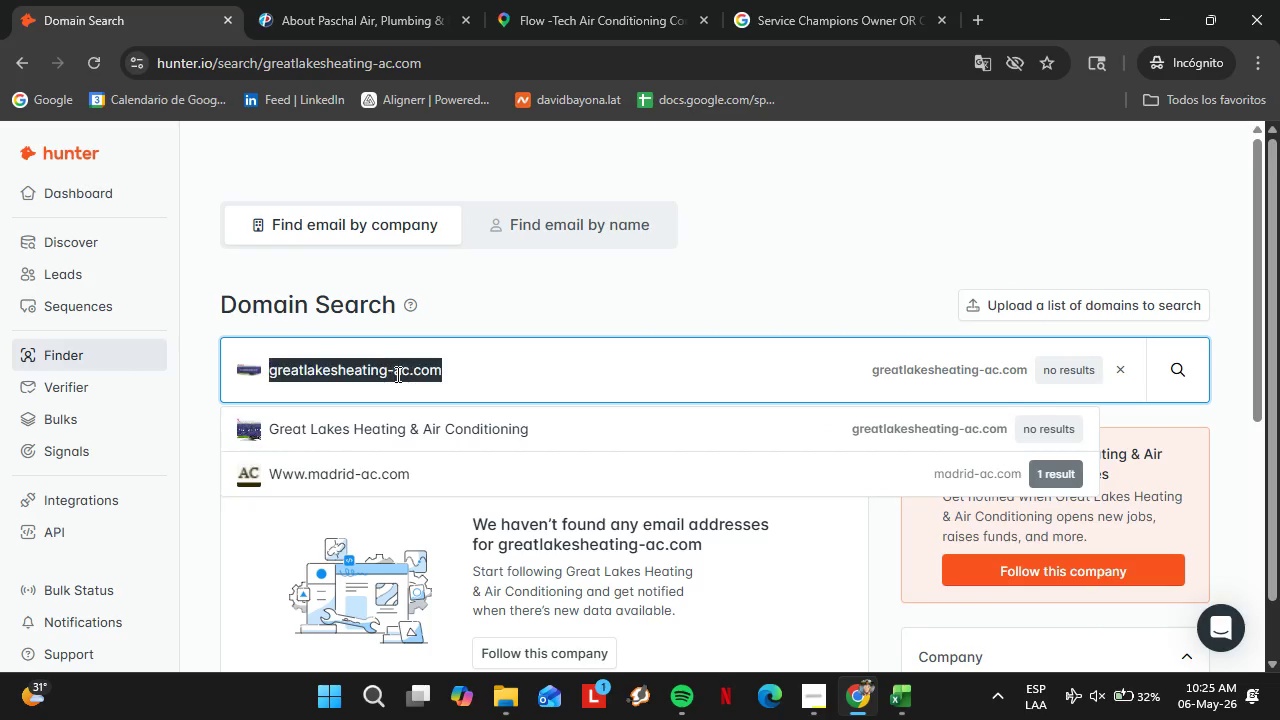 
triple_click([396, 374])
 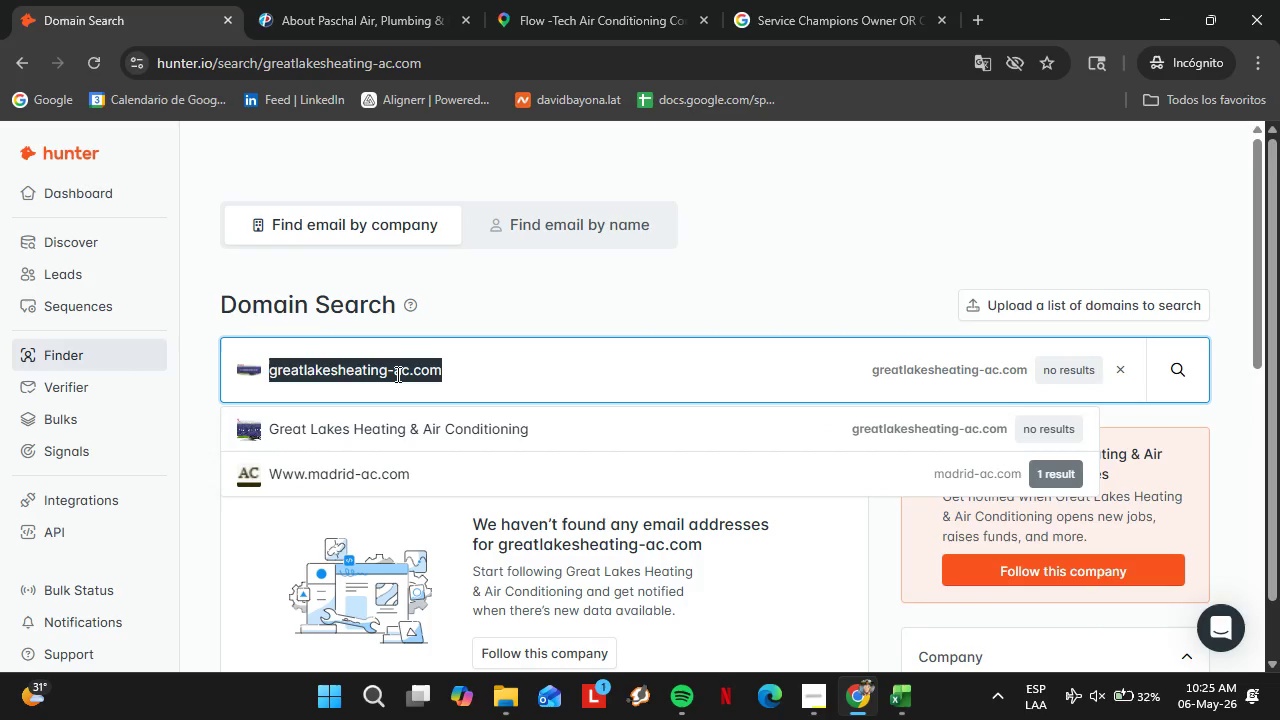 
type(hillerplum)
 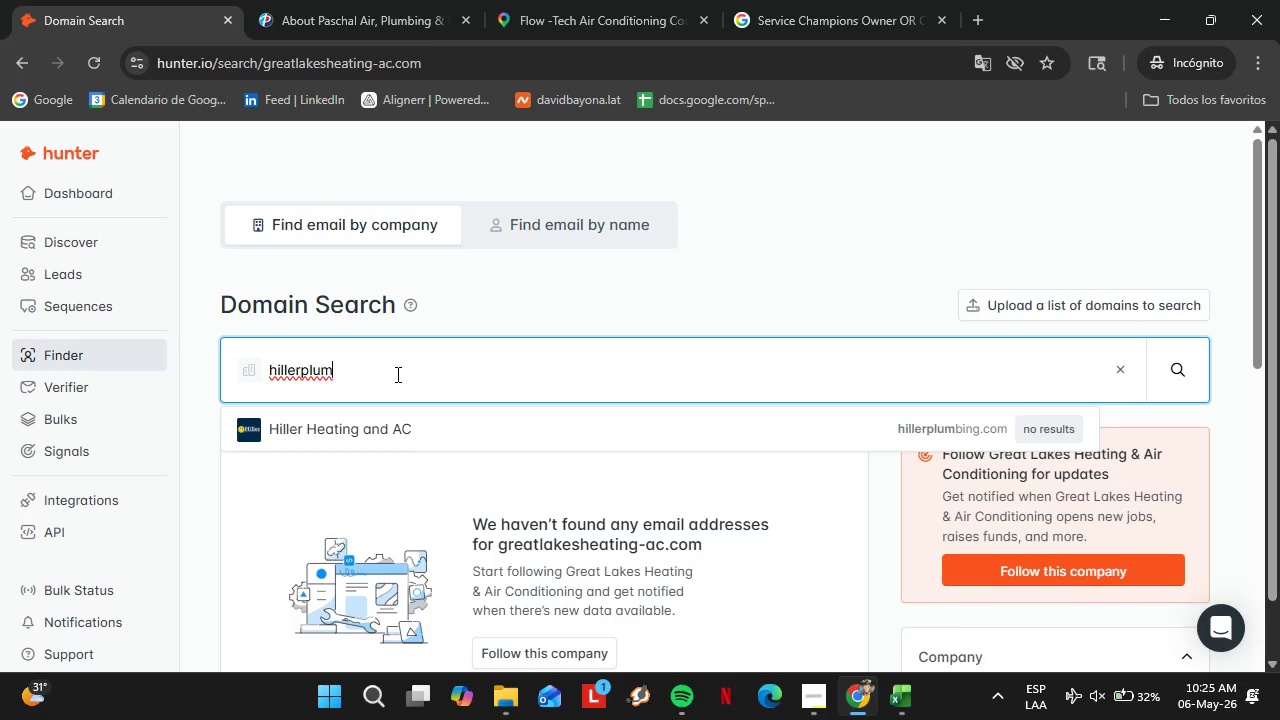 
key(ArrowDown)
 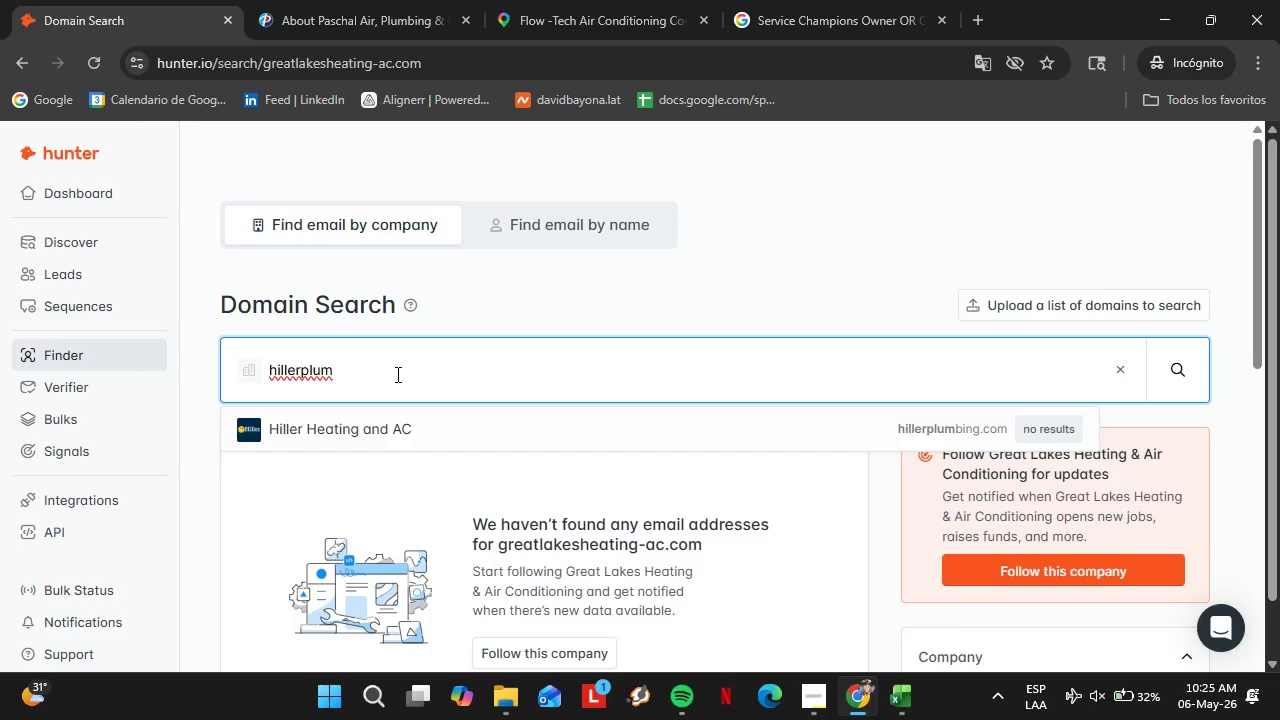 
key(Enter)
 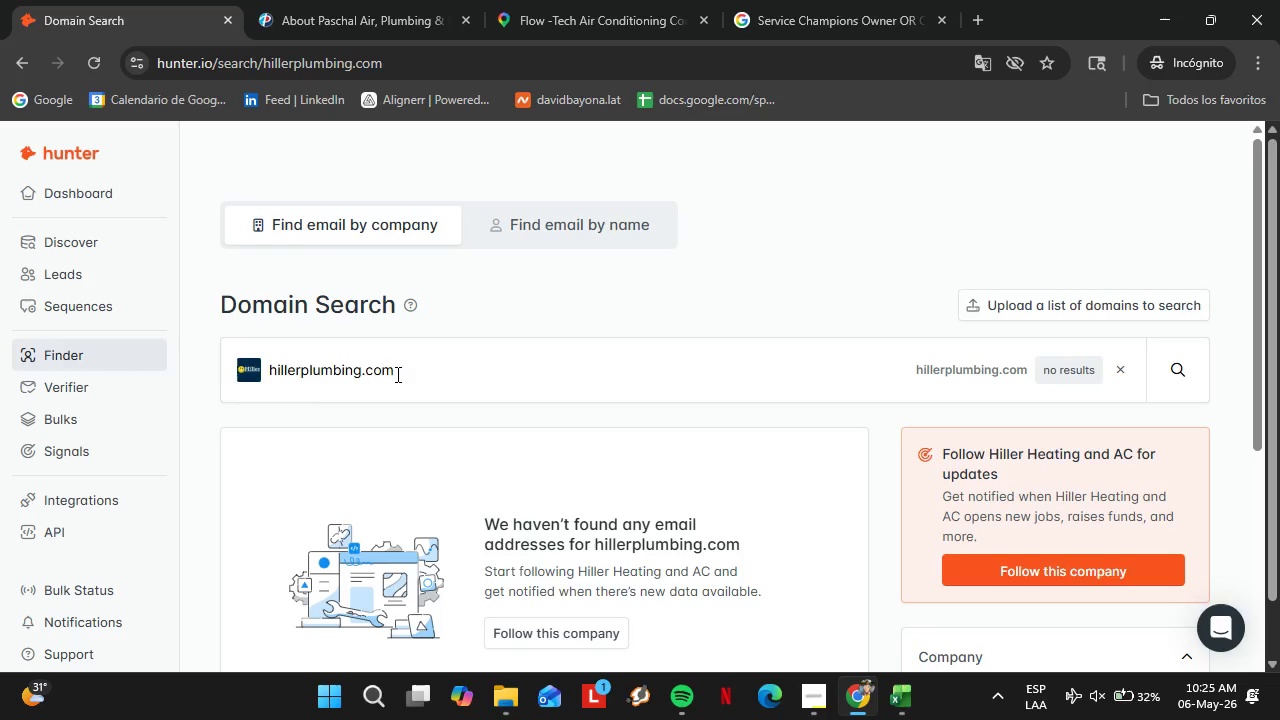 
double_click([396, 374])
 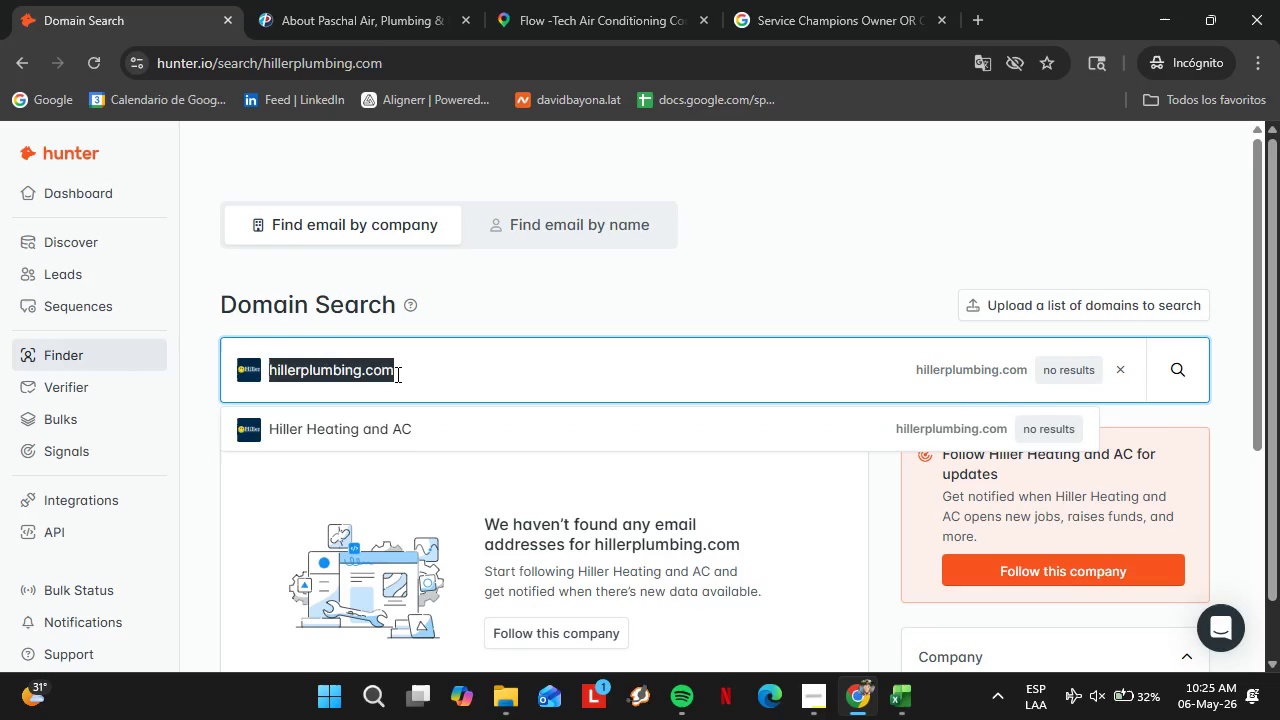 
triple_click([396, 374])
 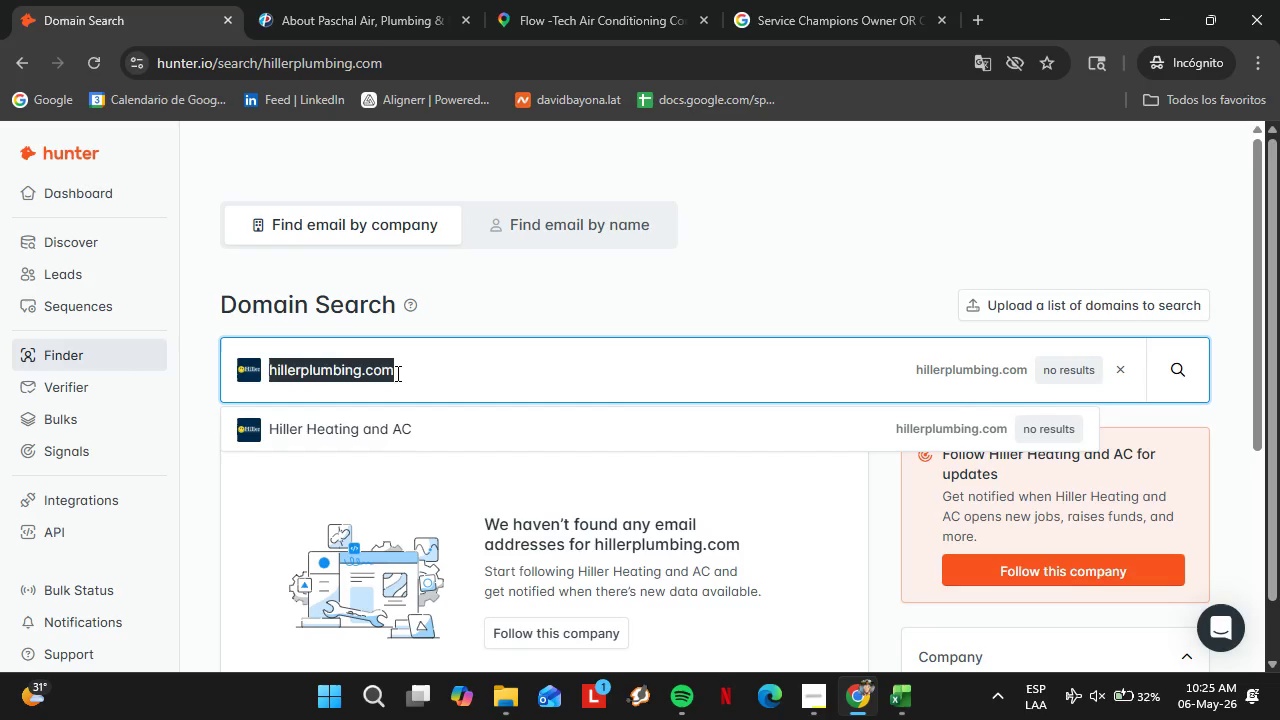 
type(honestair\)
key(Backspace)
type(conditioning.com)
 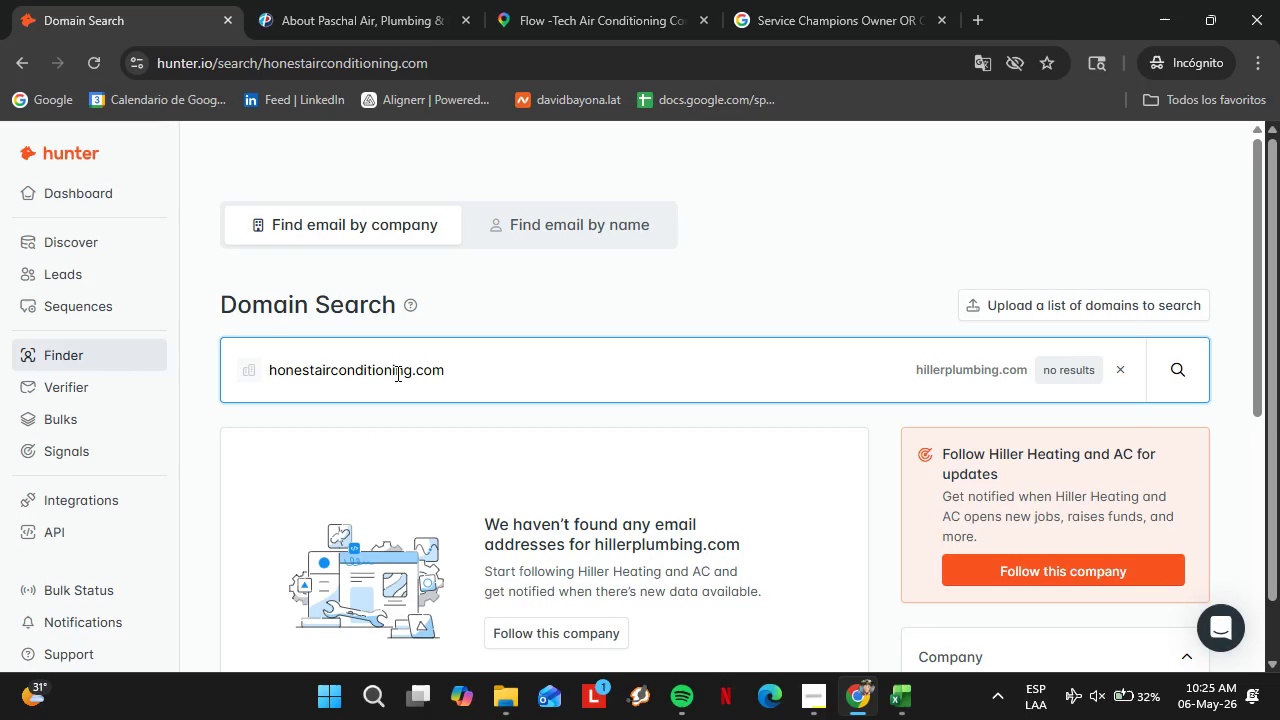 
key(Enter)
 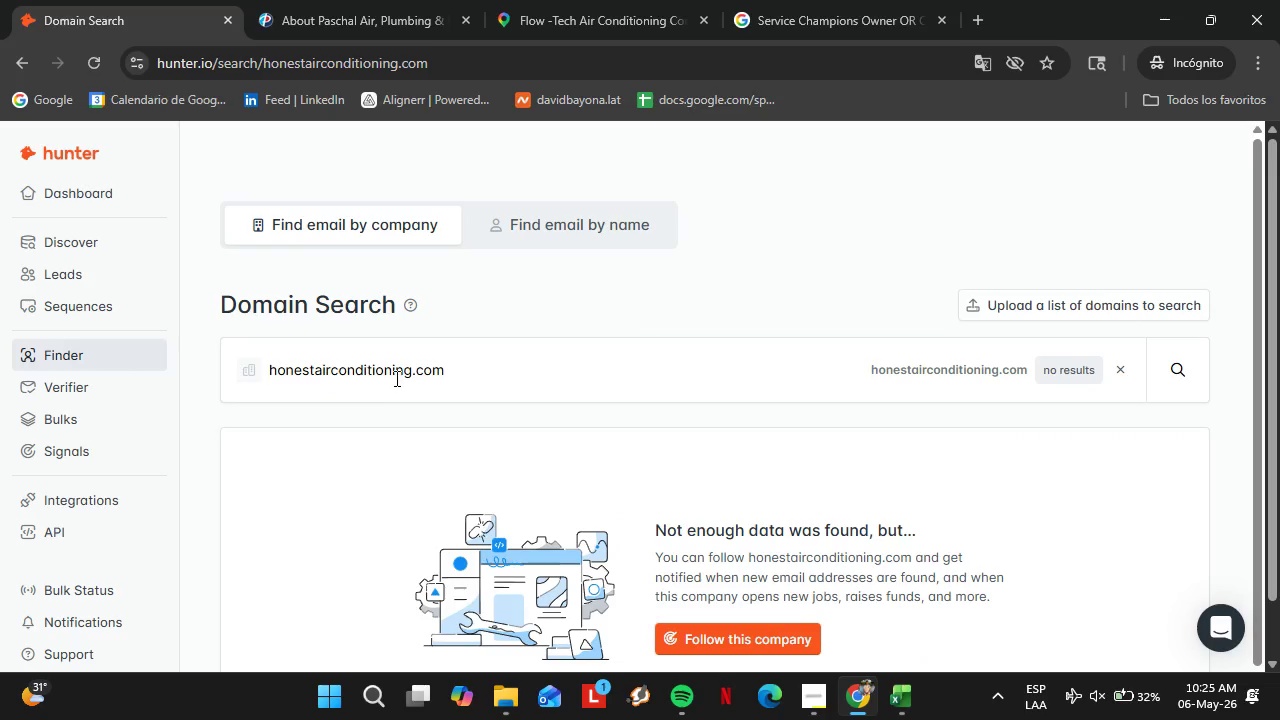 
double_click([395, 378])
 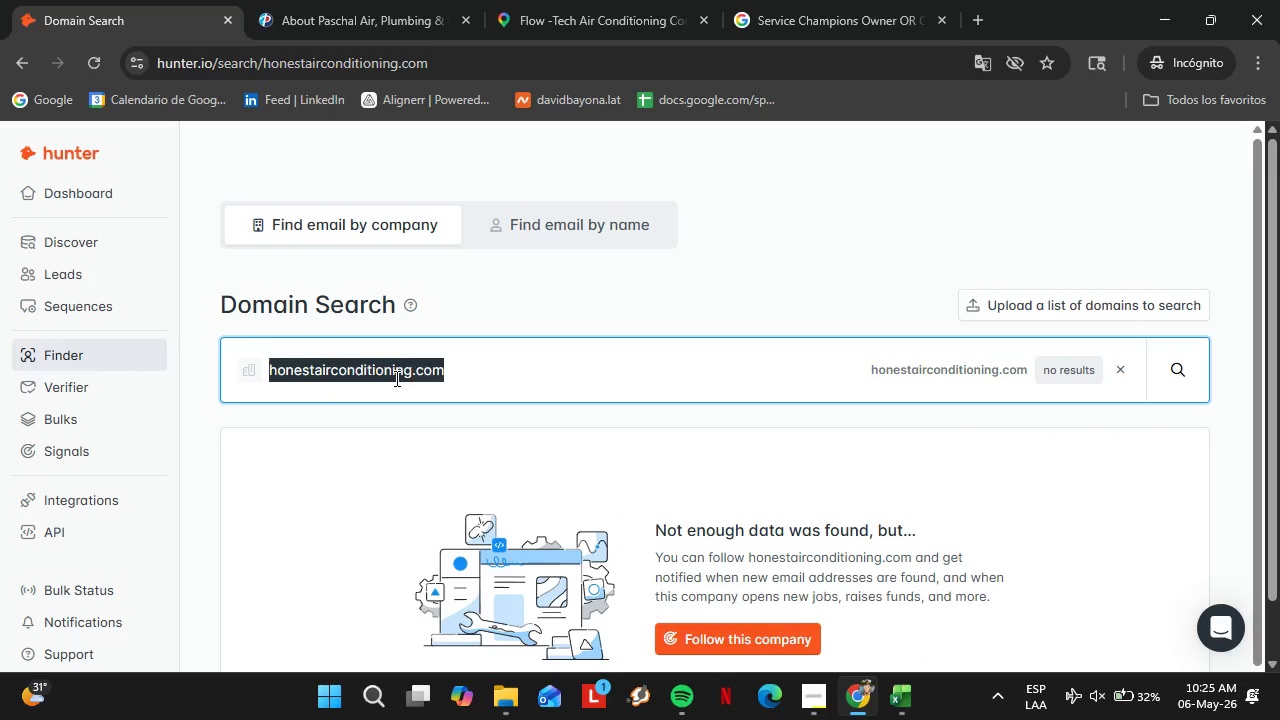 
triple_click([395, 378])
 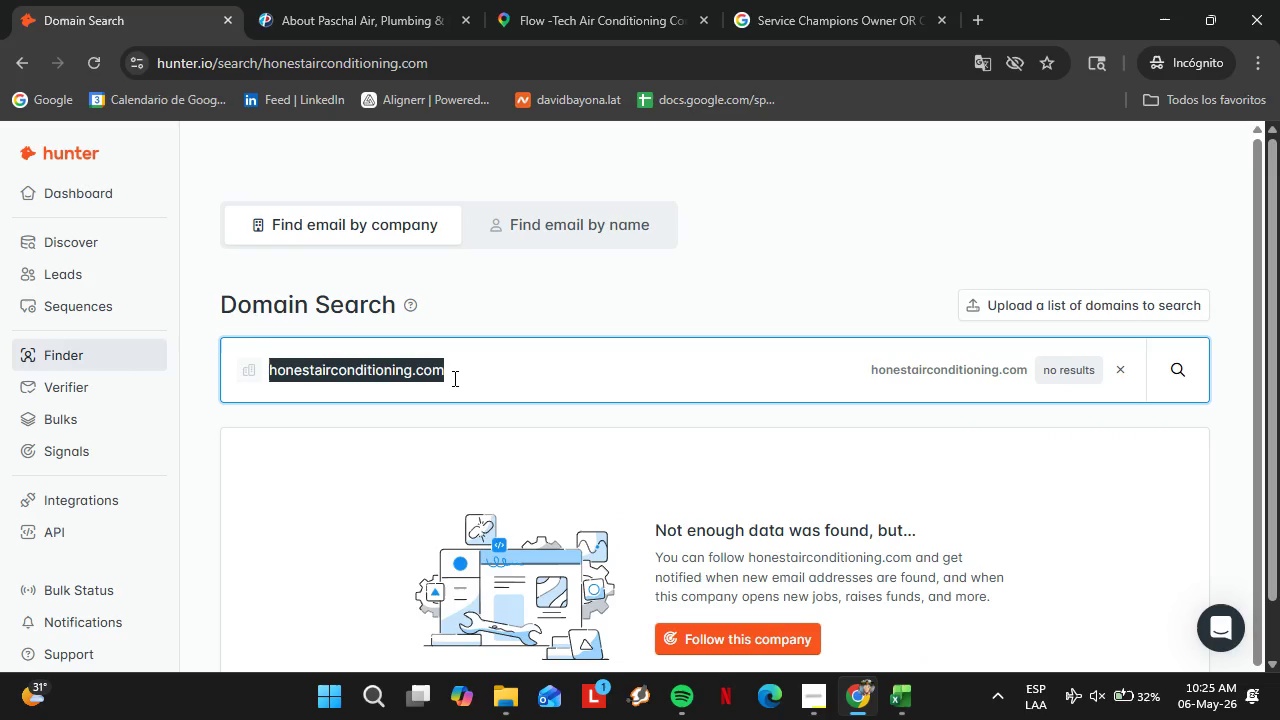 
type(johnmoore.com)
 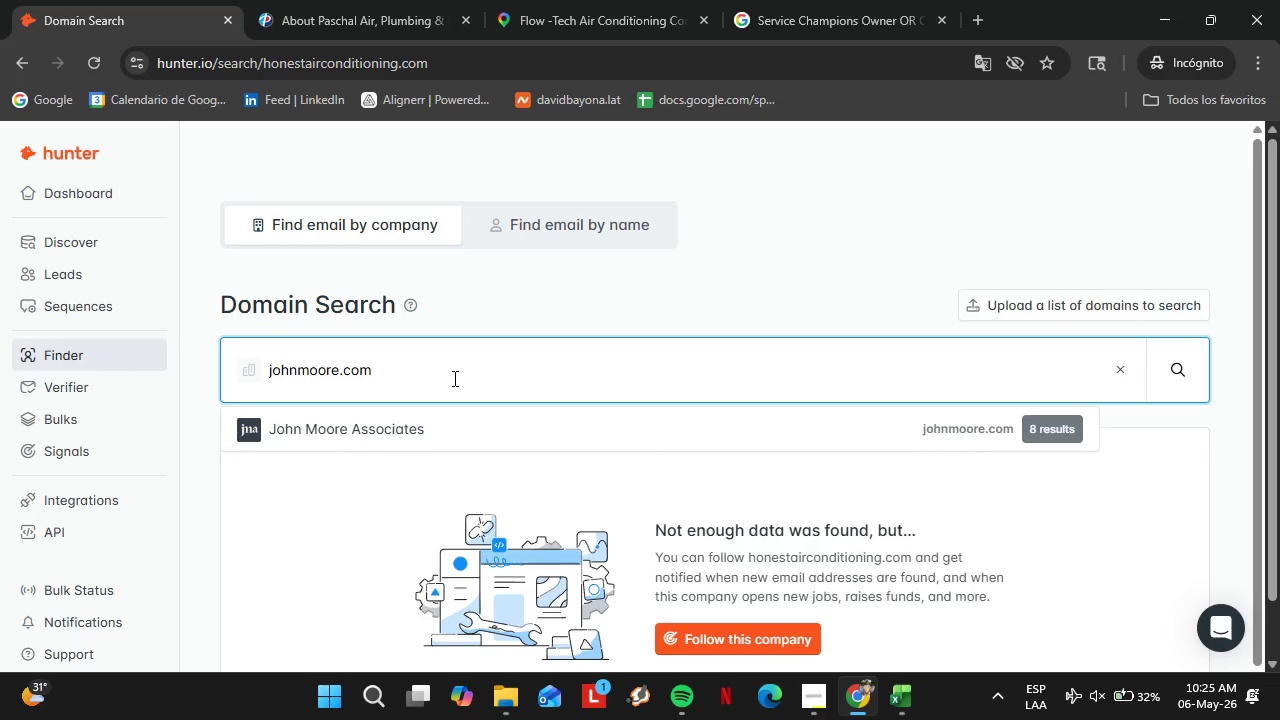 
key(Enter)
 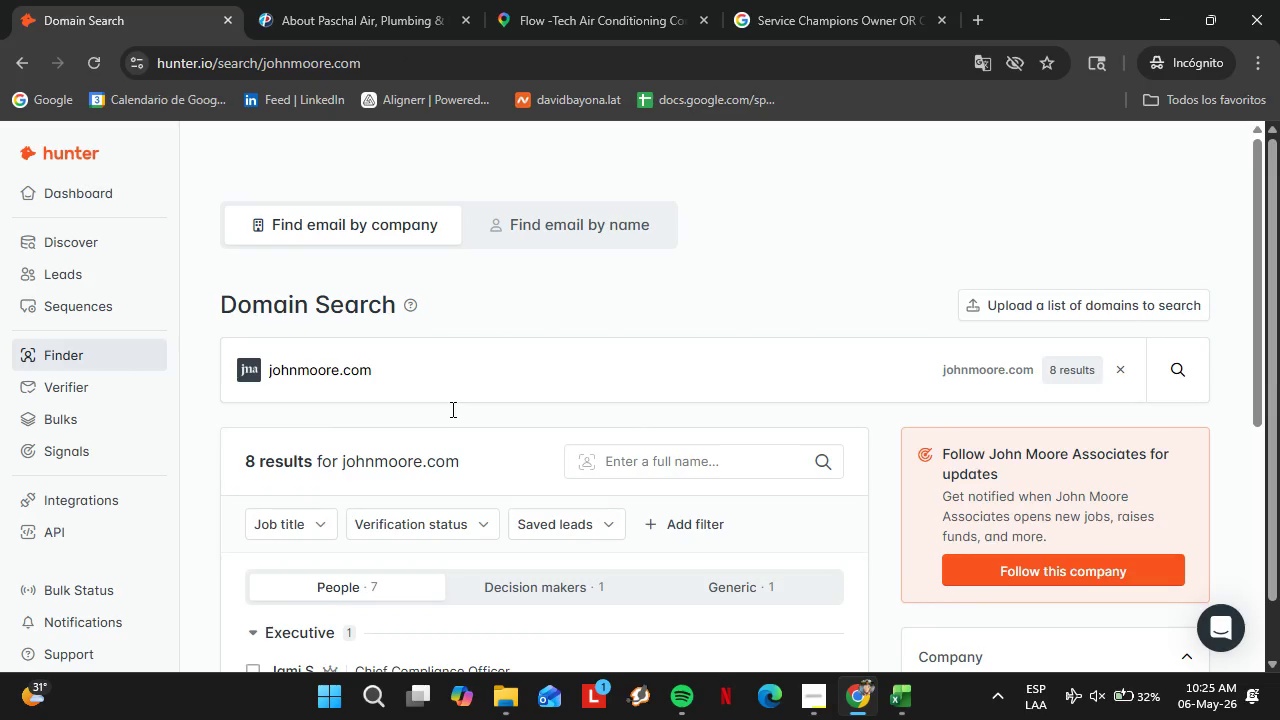 
scroll: coordinate [439, 424], scroll_direction: down, amount: 3.0
 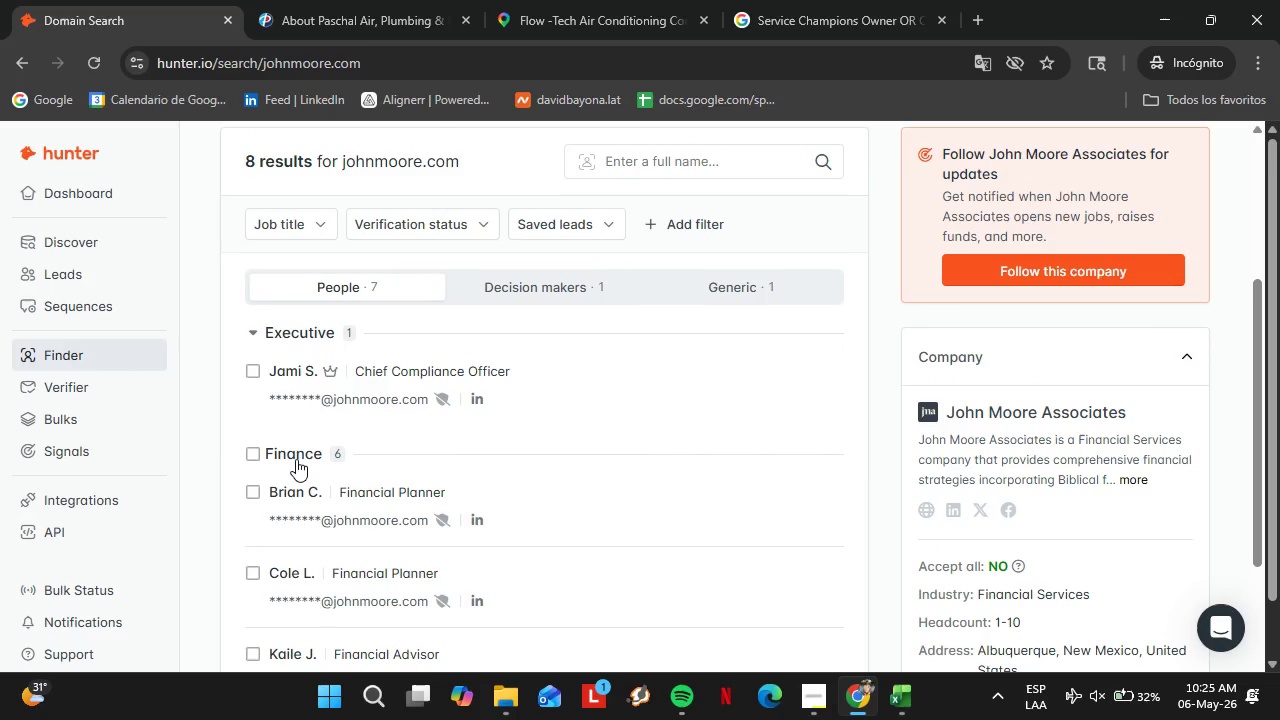 
double_click([296, 459])
 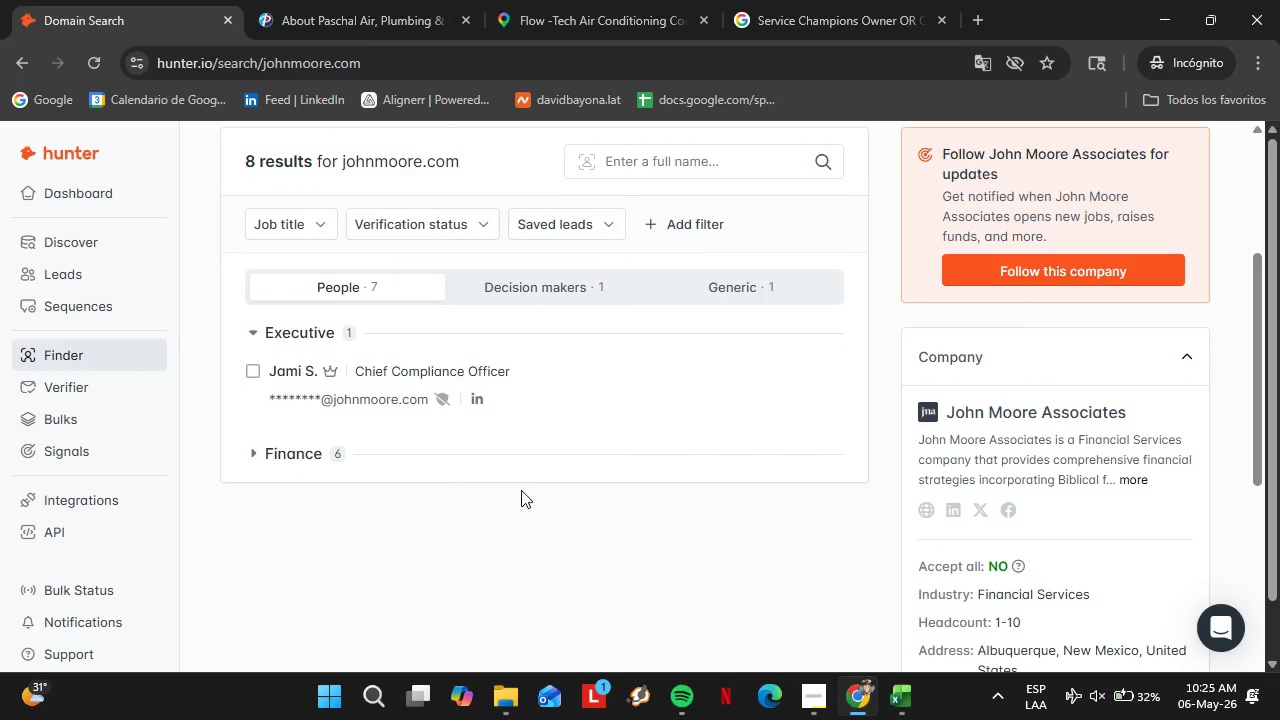 
scroll: coordinate [458, 400], scroll_direction: up, amount: 4.0
 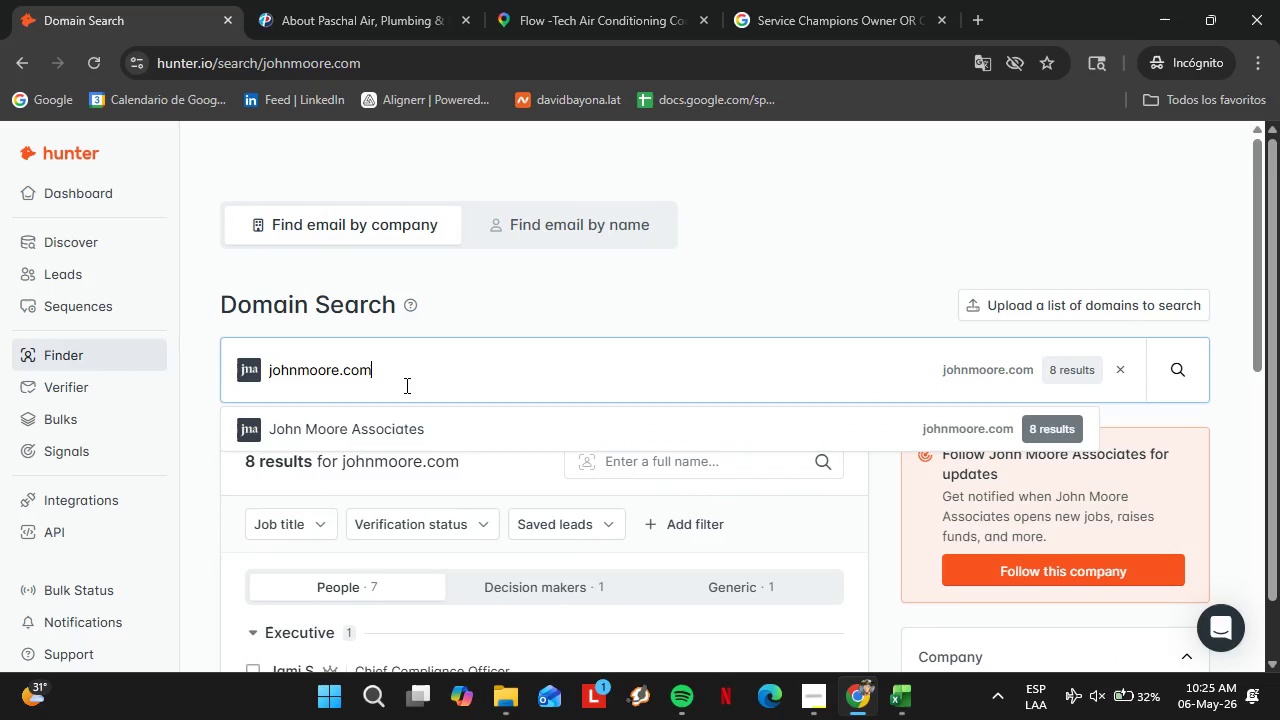 
double_click([405, 385])
 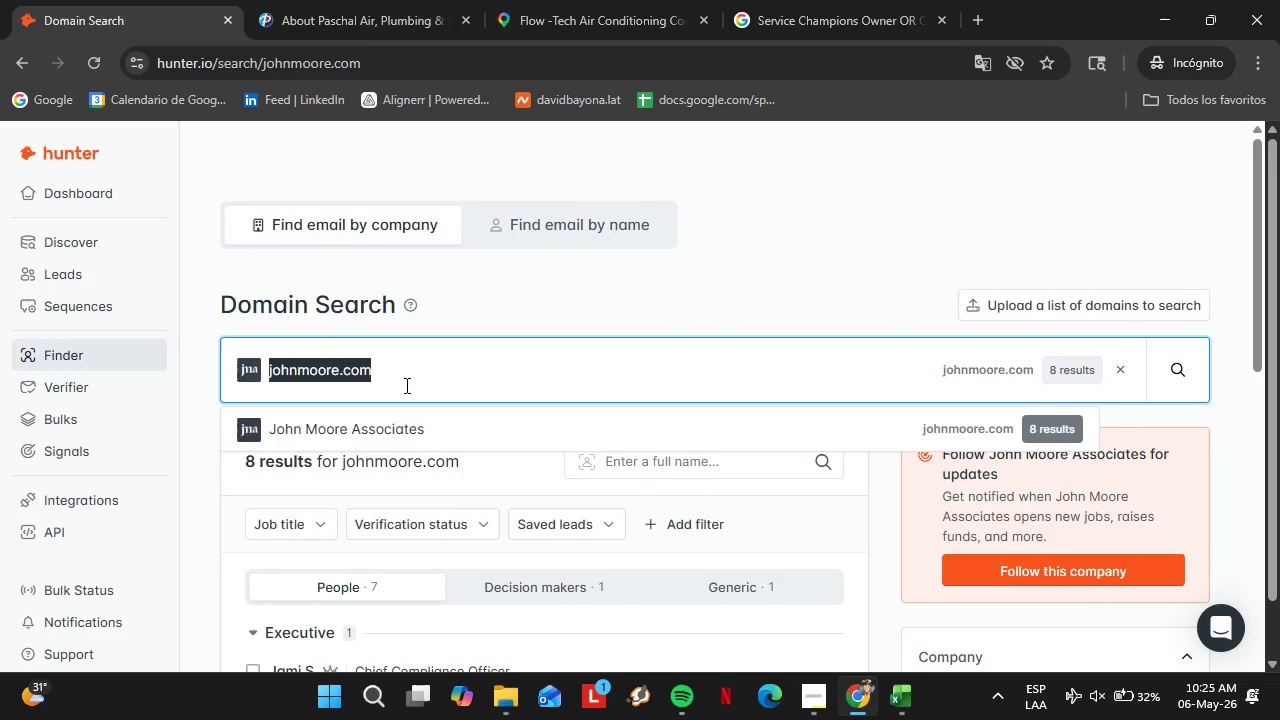 
triple_click([405, 385])
 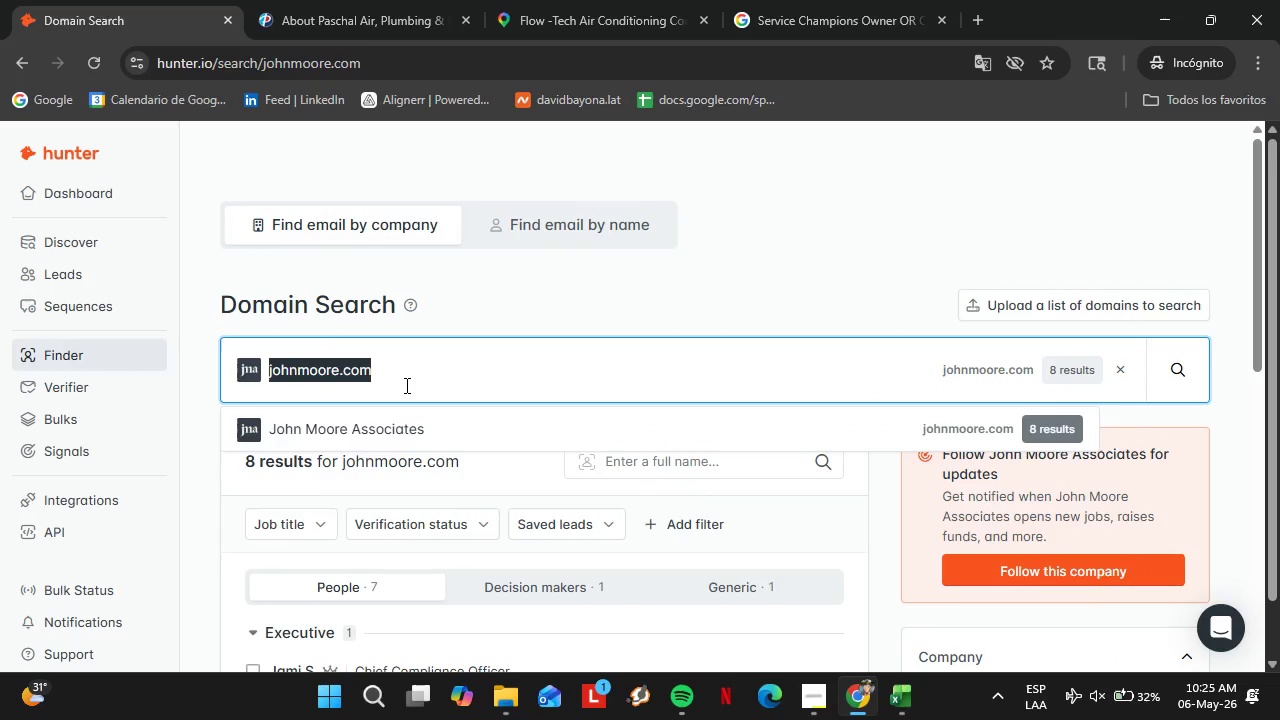 
type(keithair.com)
 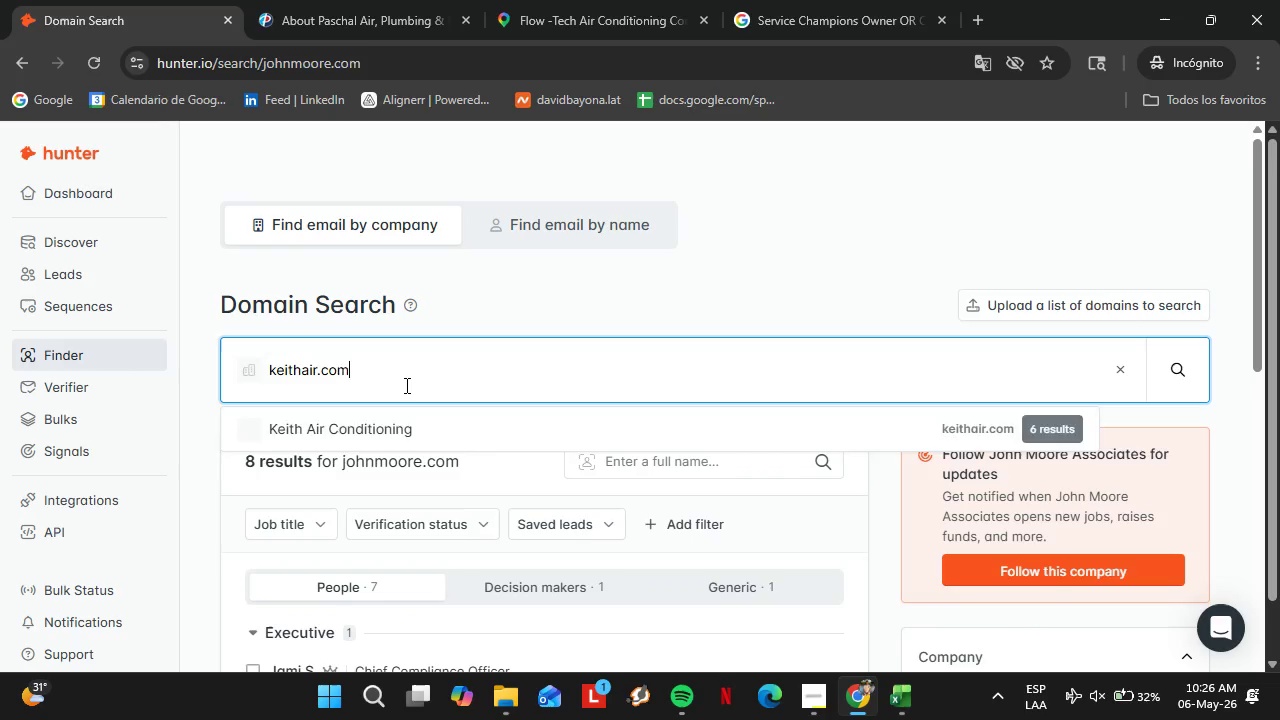 
key(Enter)
 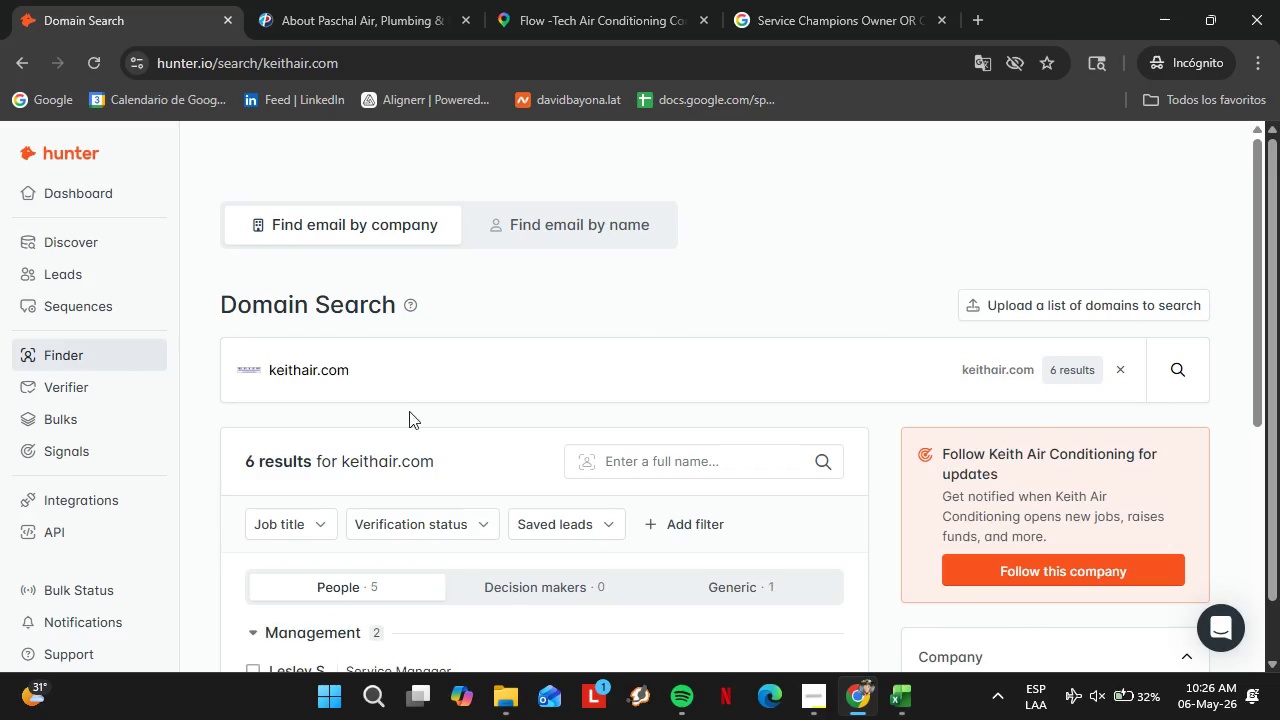 
scroll: coordinate [413, 424], scroll_direction: down, amount: 4.0
 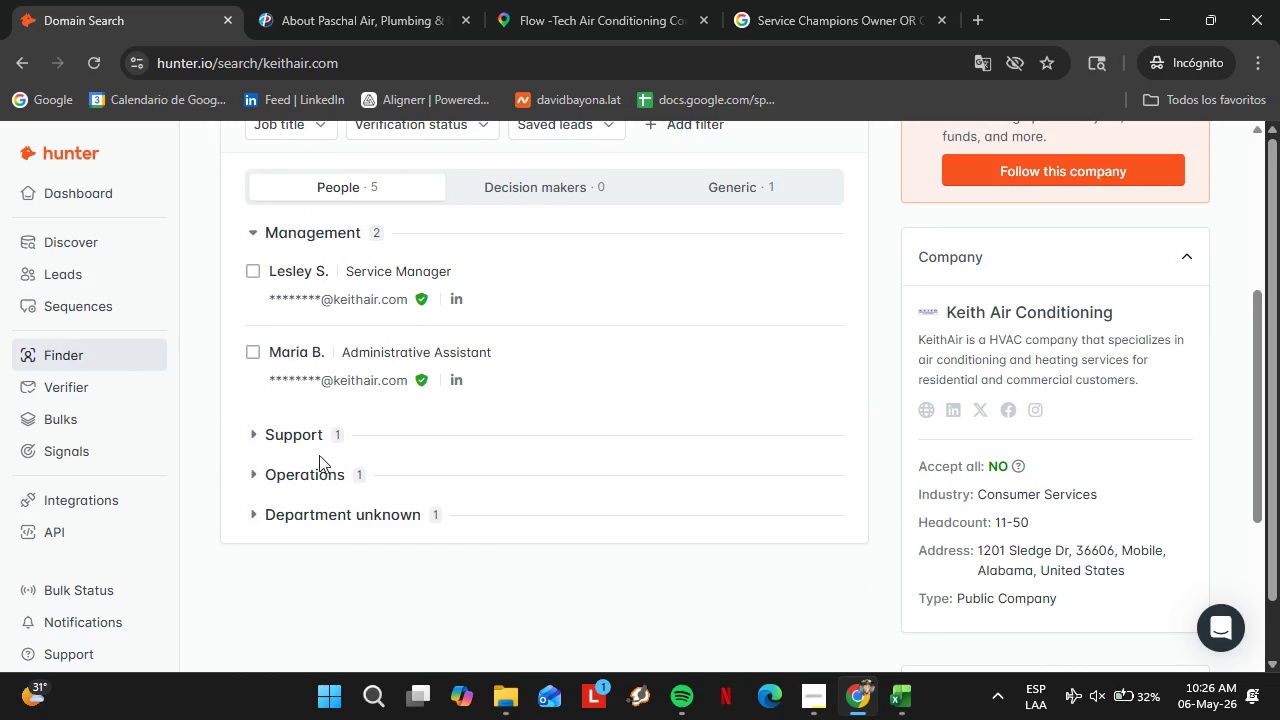 
left_click([315, 475])
 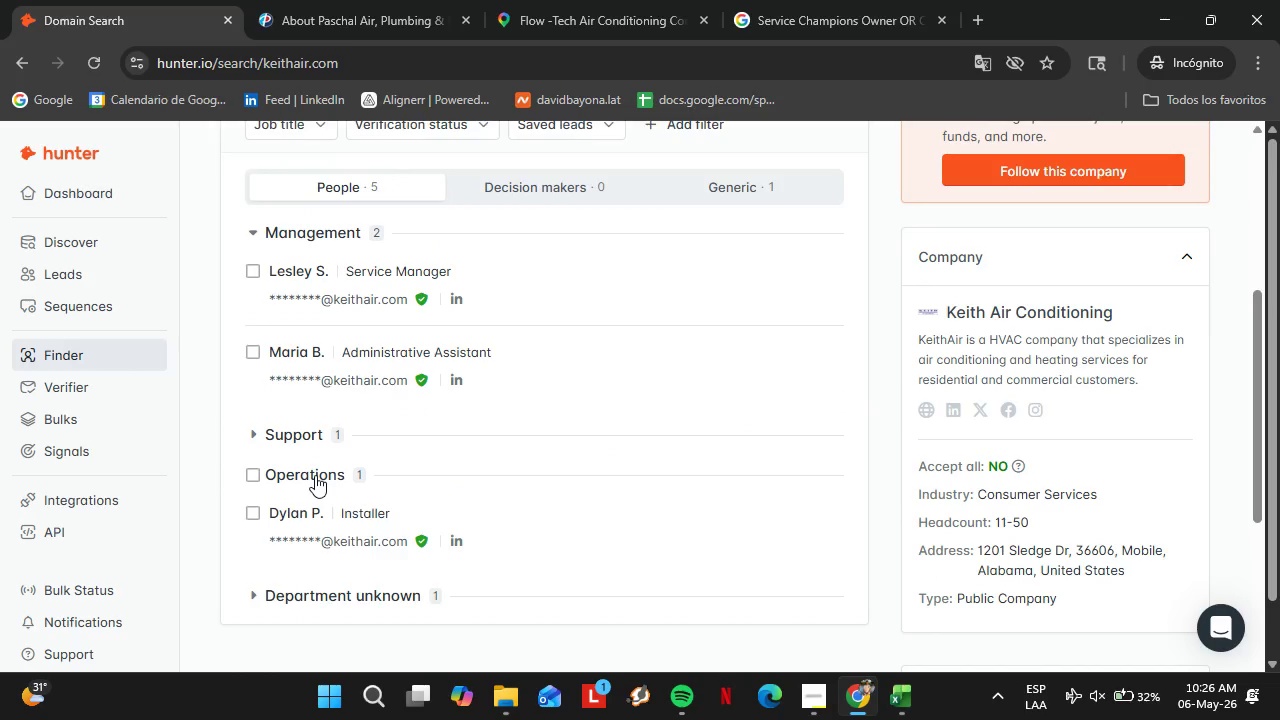 
left_click([315, 475])
 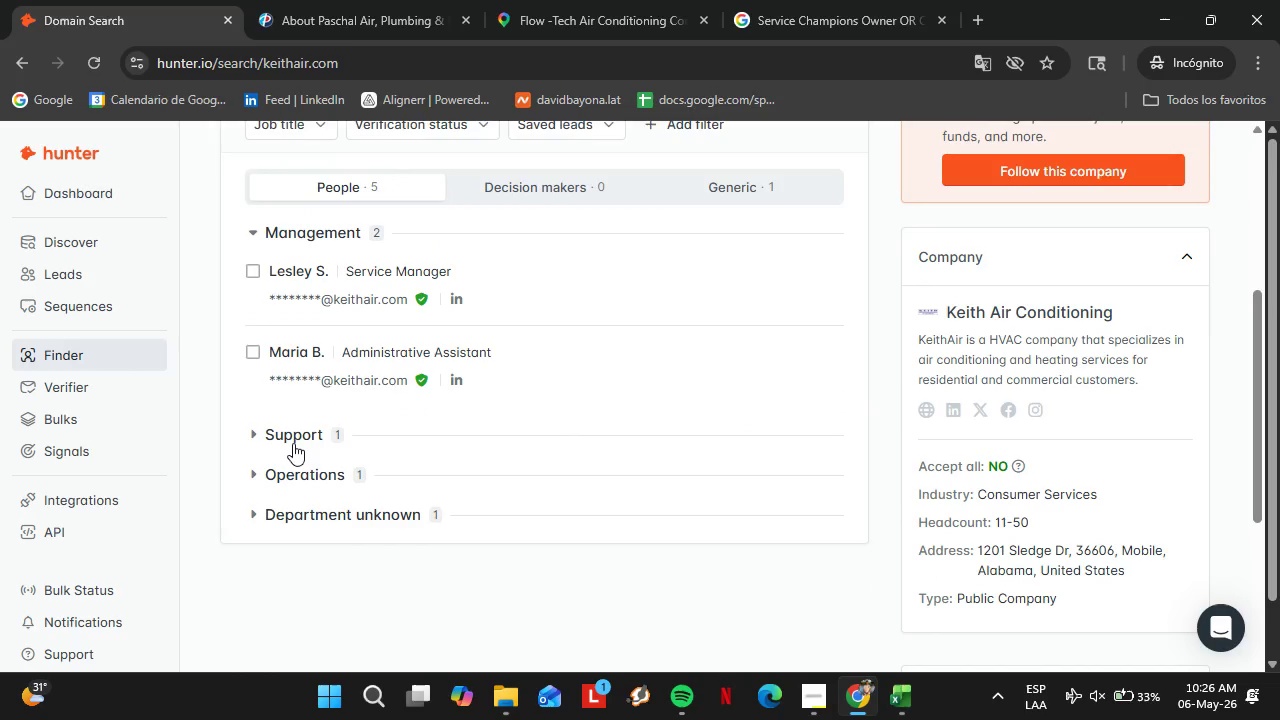 
left_click([293, 443])
 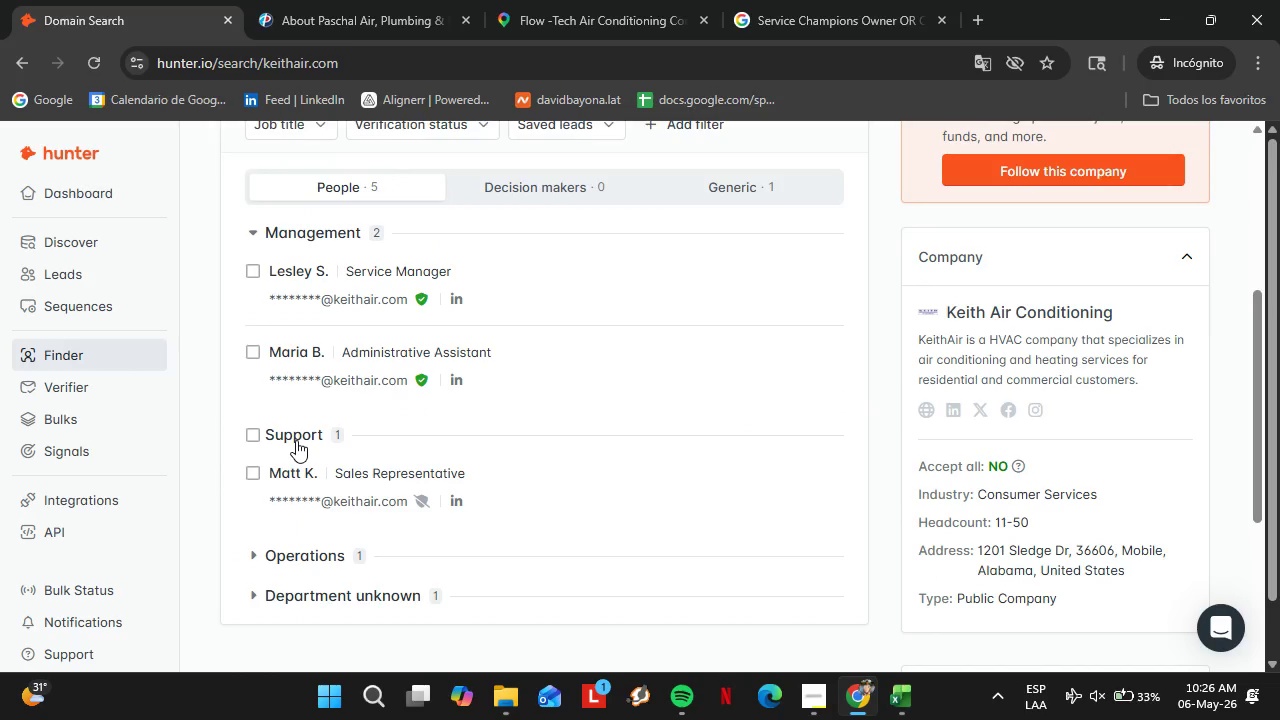 
left_click([296, 440])
 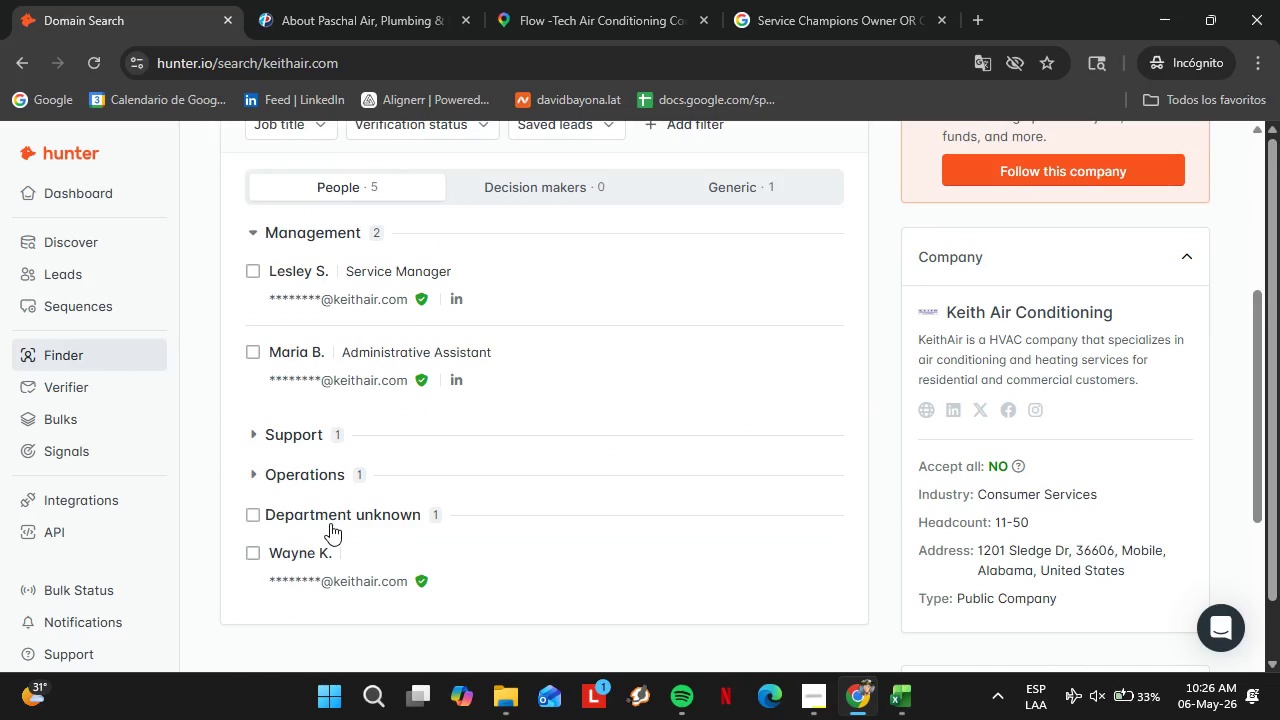 
double_click([330, 523])
 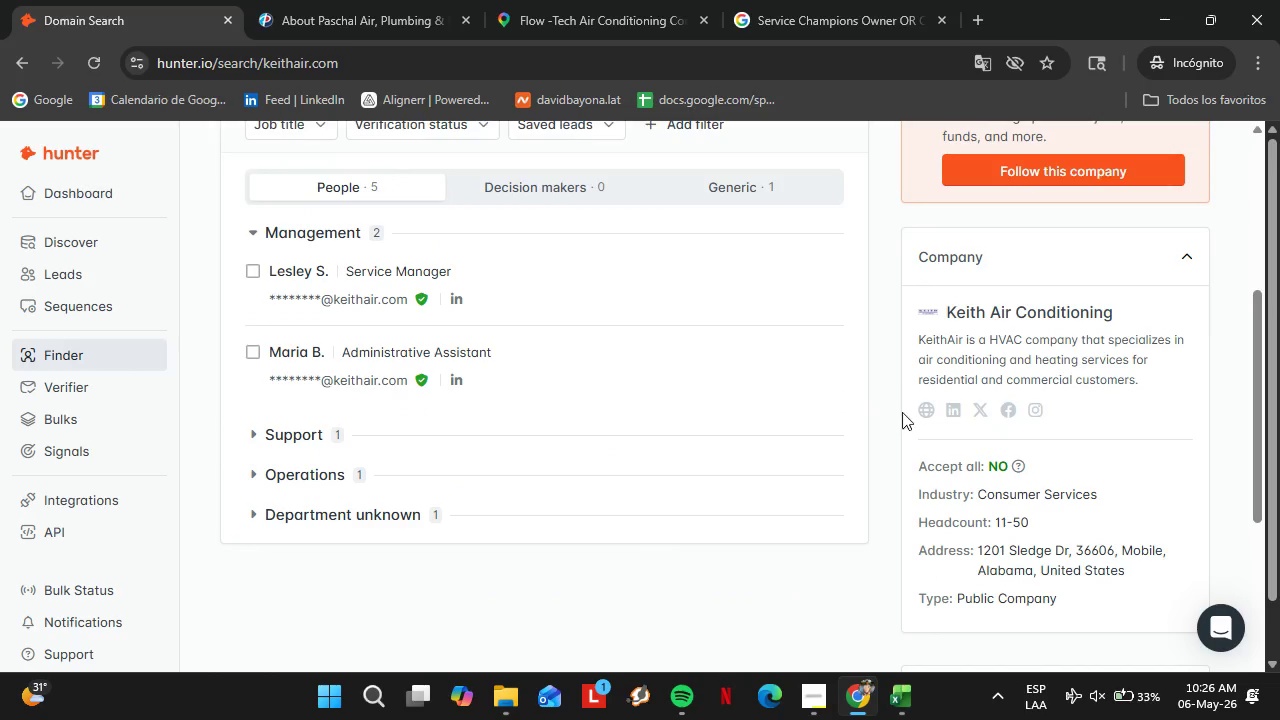 
left_click([923, 410])
 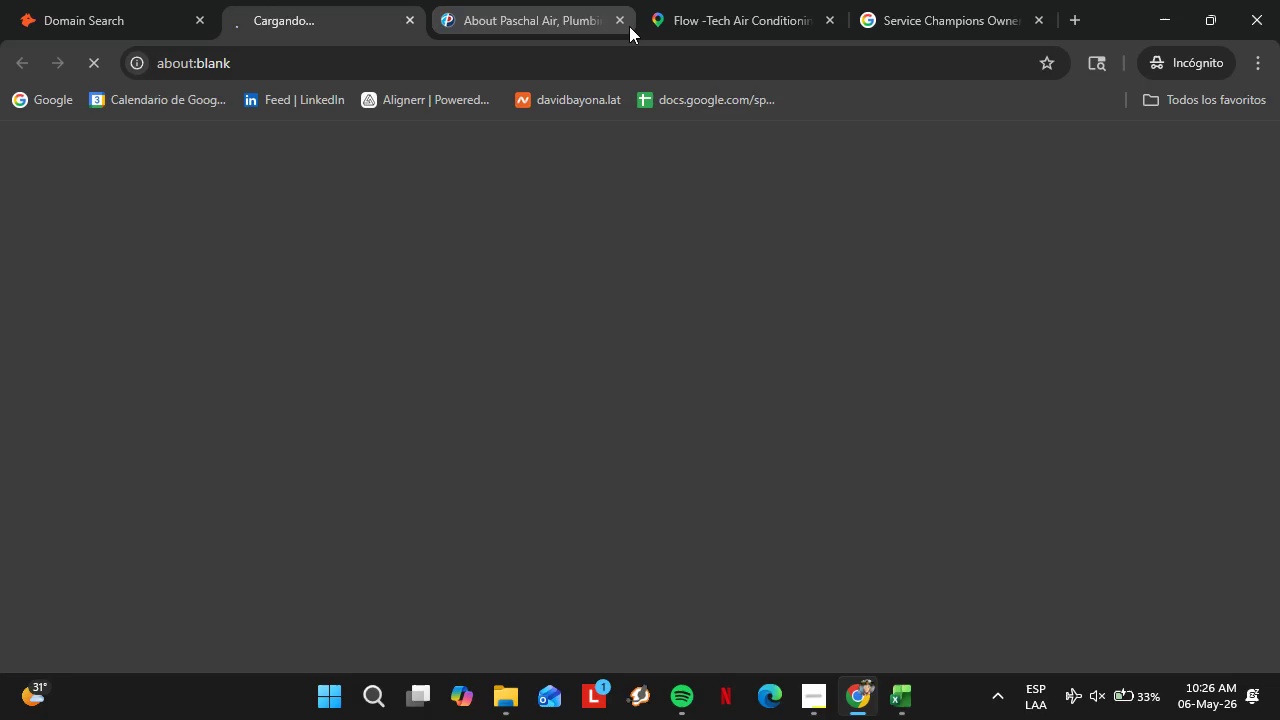 
left_click([617, 23])
 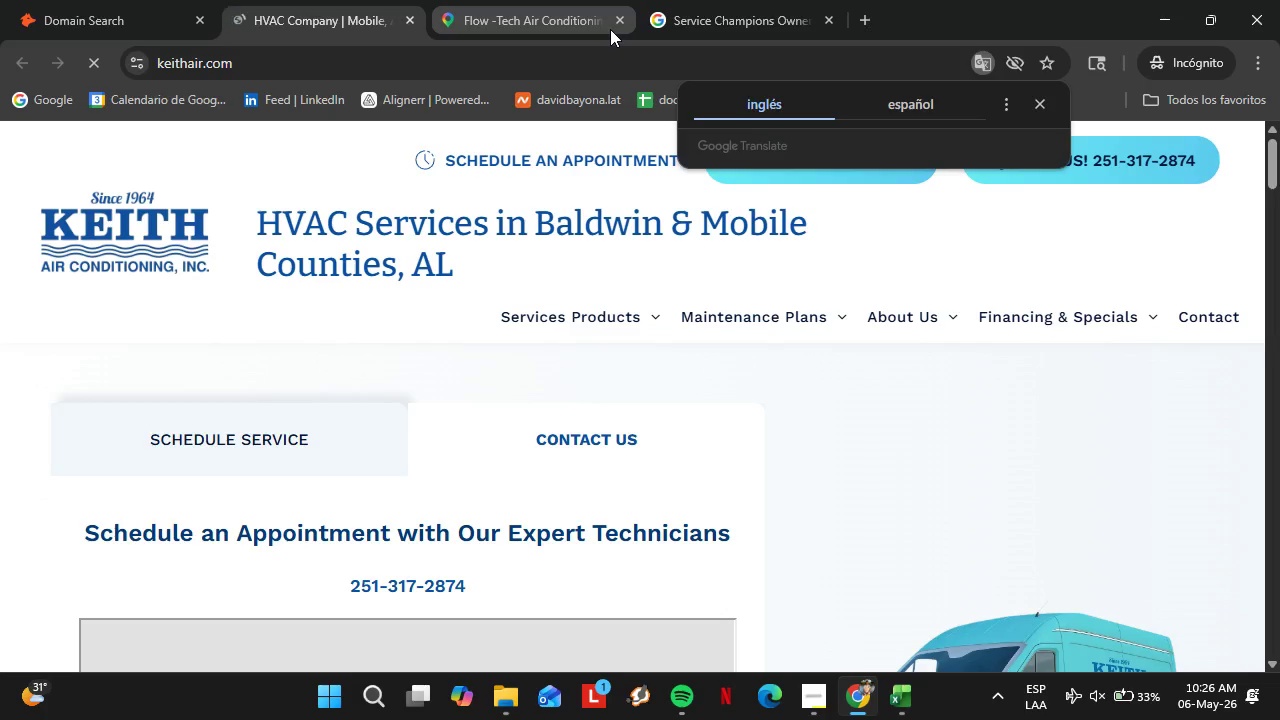 
scroll: coordinate [420, 438], scroll_direction: down, amount: 6.0
 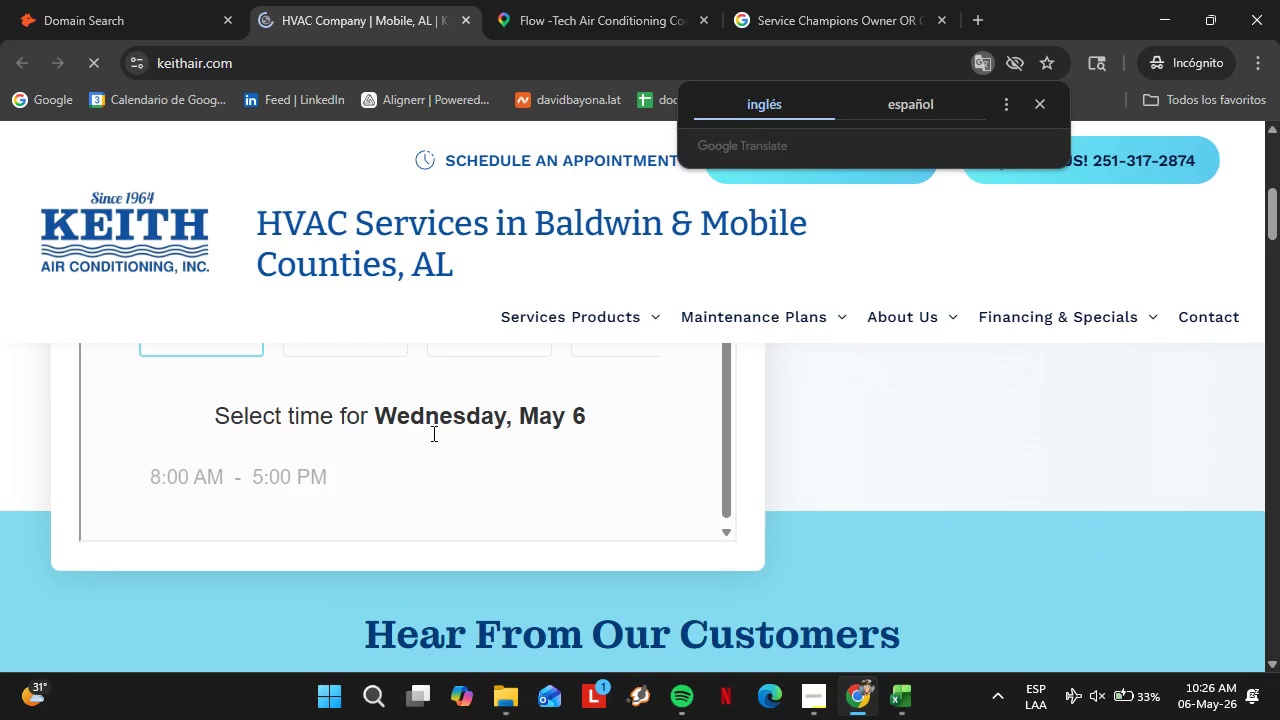 
mouse_move([921, 325])
 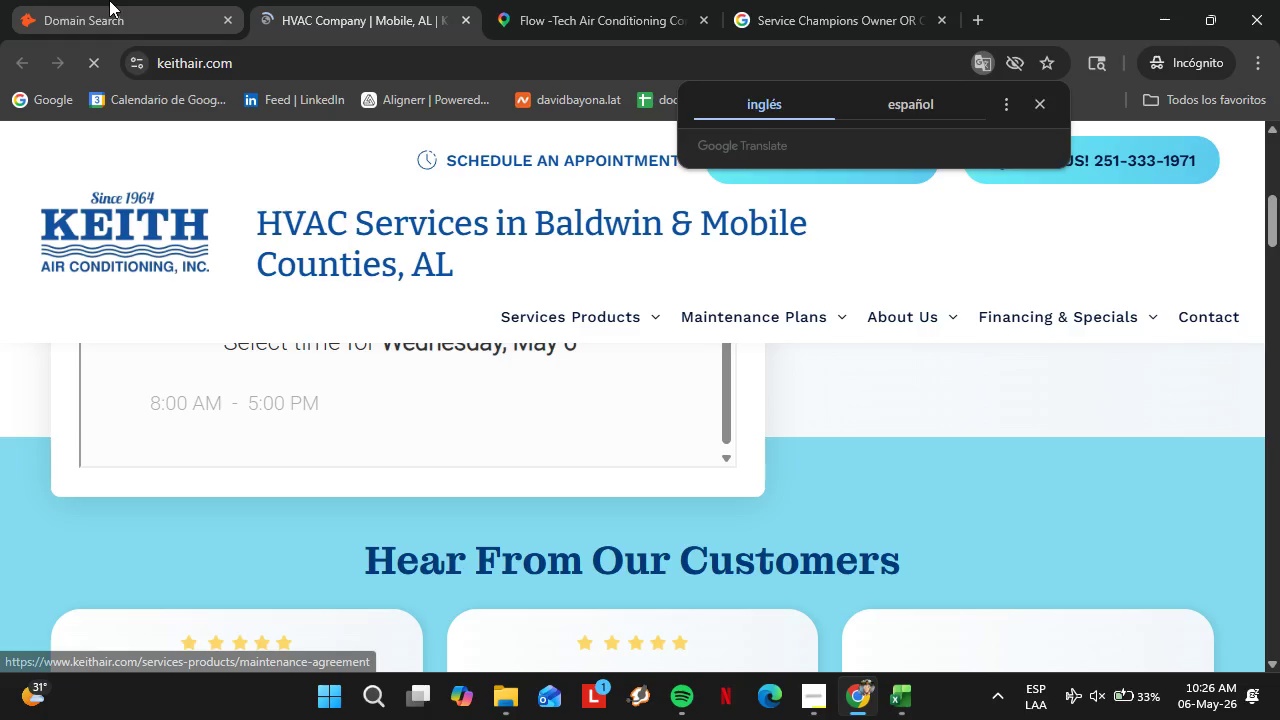 
left_click([109, 0])
 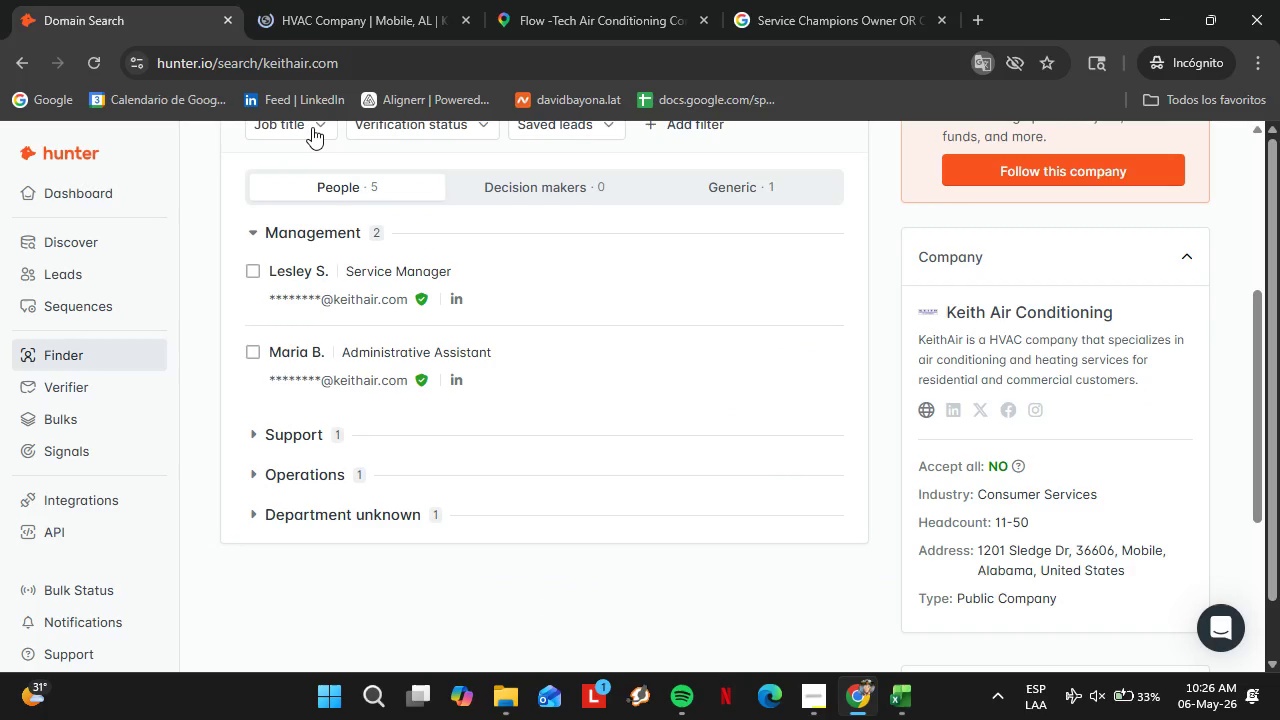 
scroll: coordinate [435, 280], scroll_direction: up, amount: 3.0
 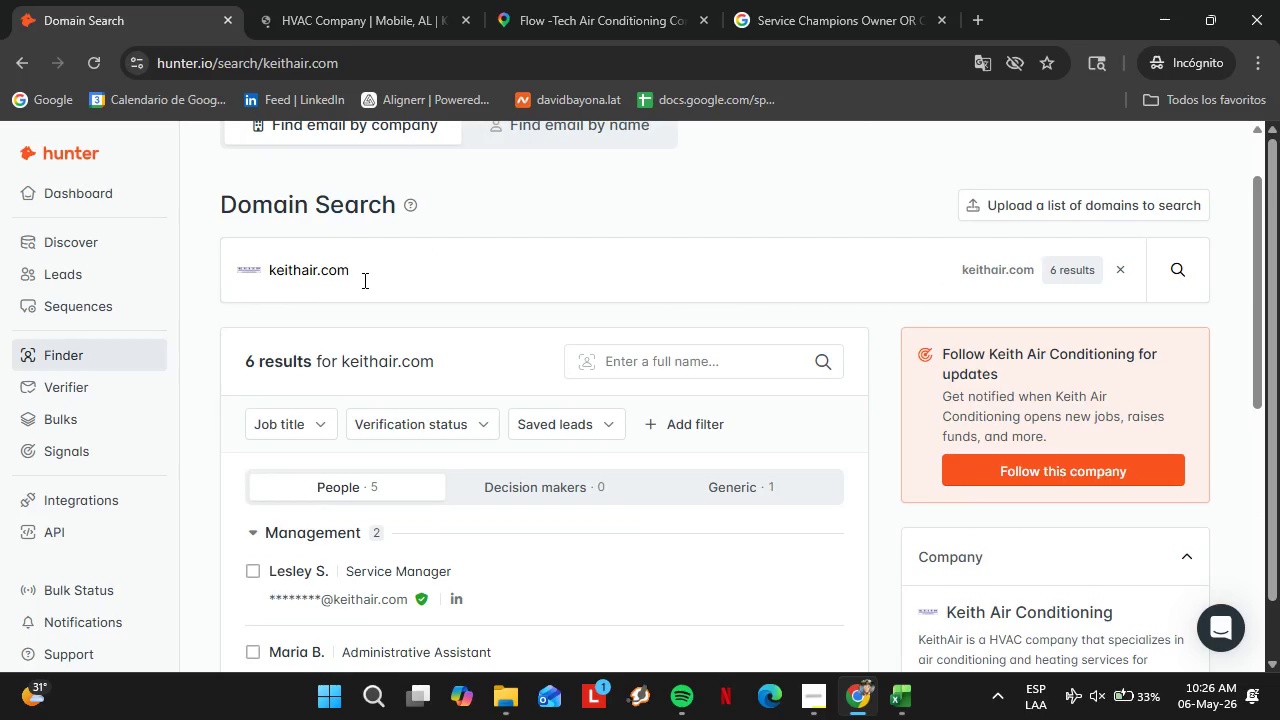 
double_click([363, 280])
 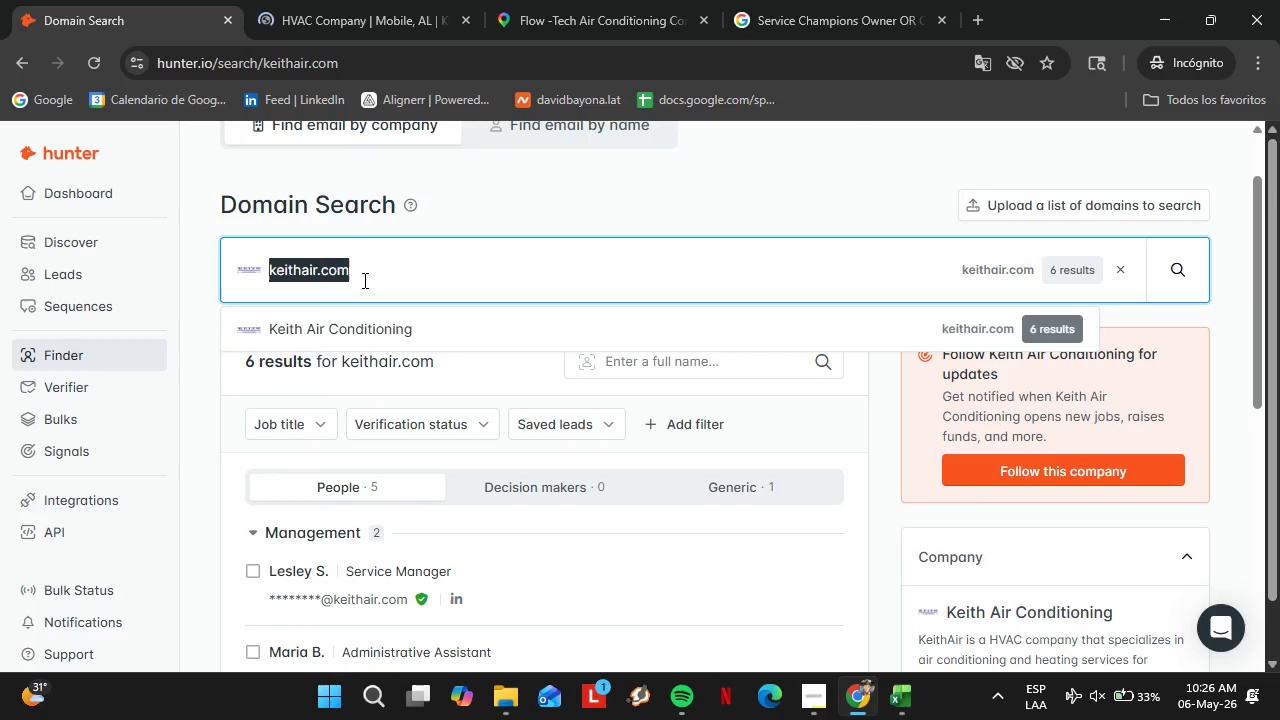 
triple_click([363, 280])
 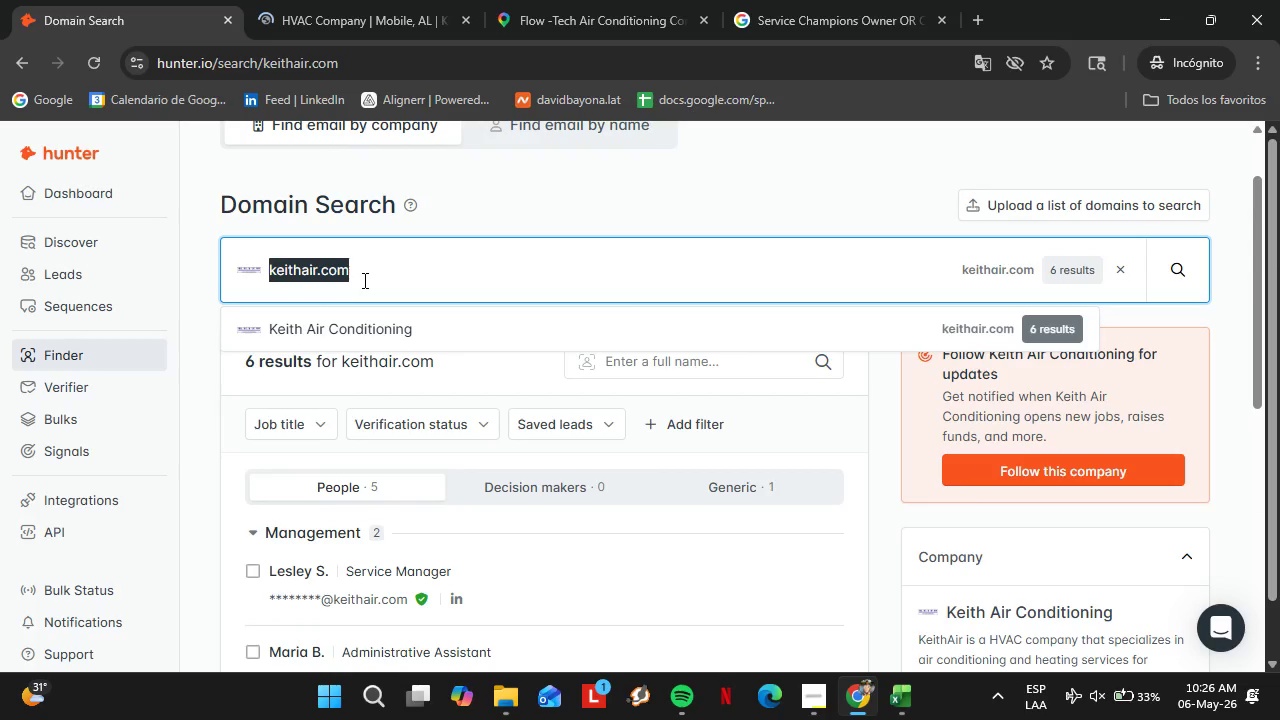 
type(leecompany.com)
 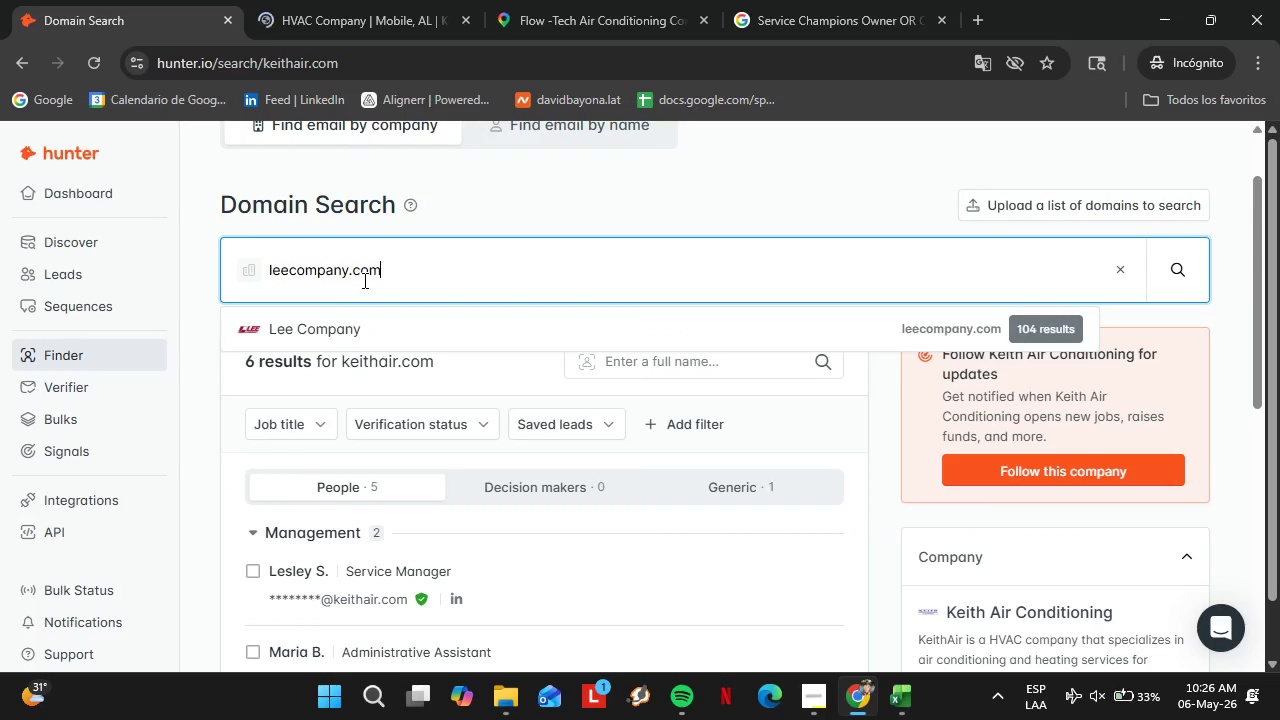 
key(Enter)
 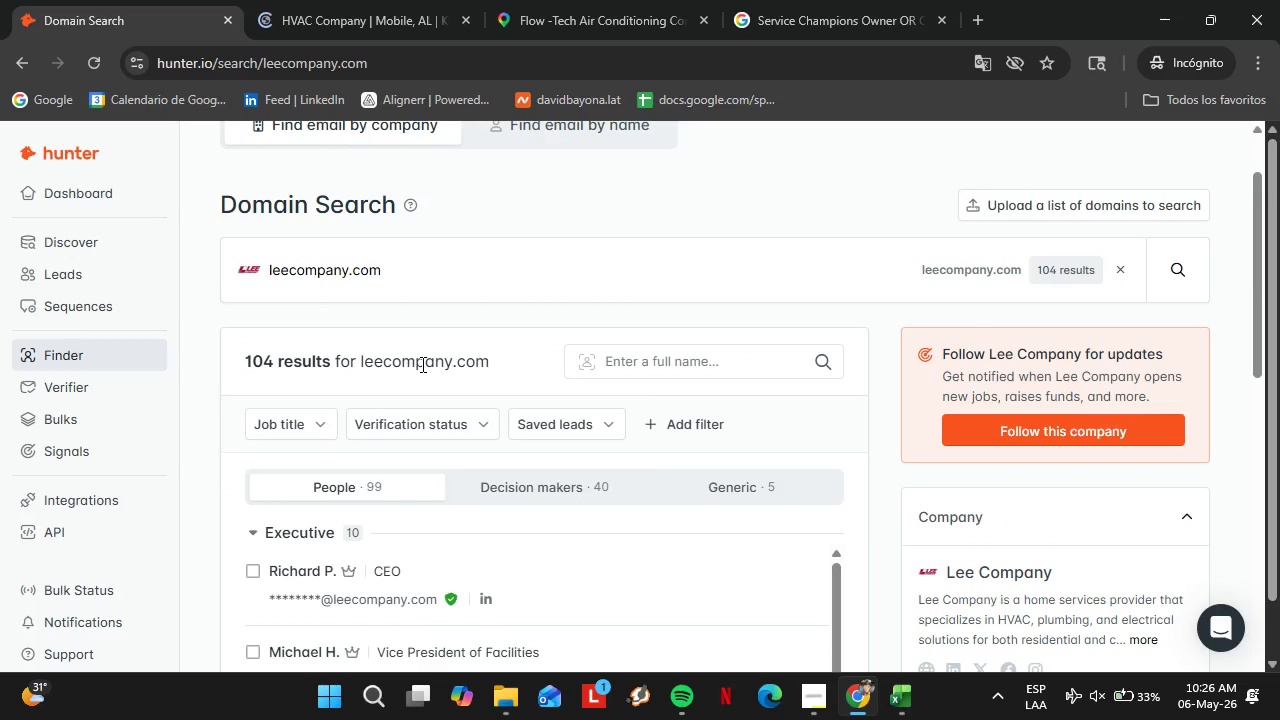 
scroll: coordinate [457, 306], scroll_direction: down, amount: 3.0
 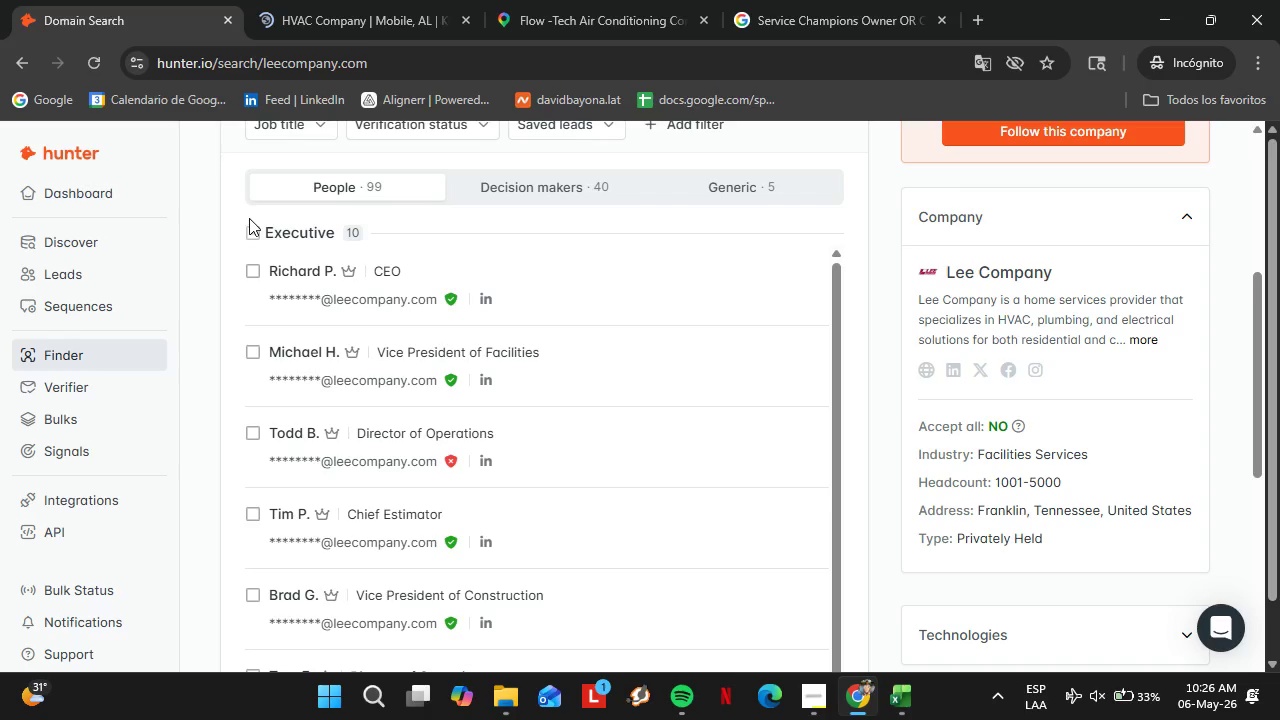 
left_click([289, 232])
 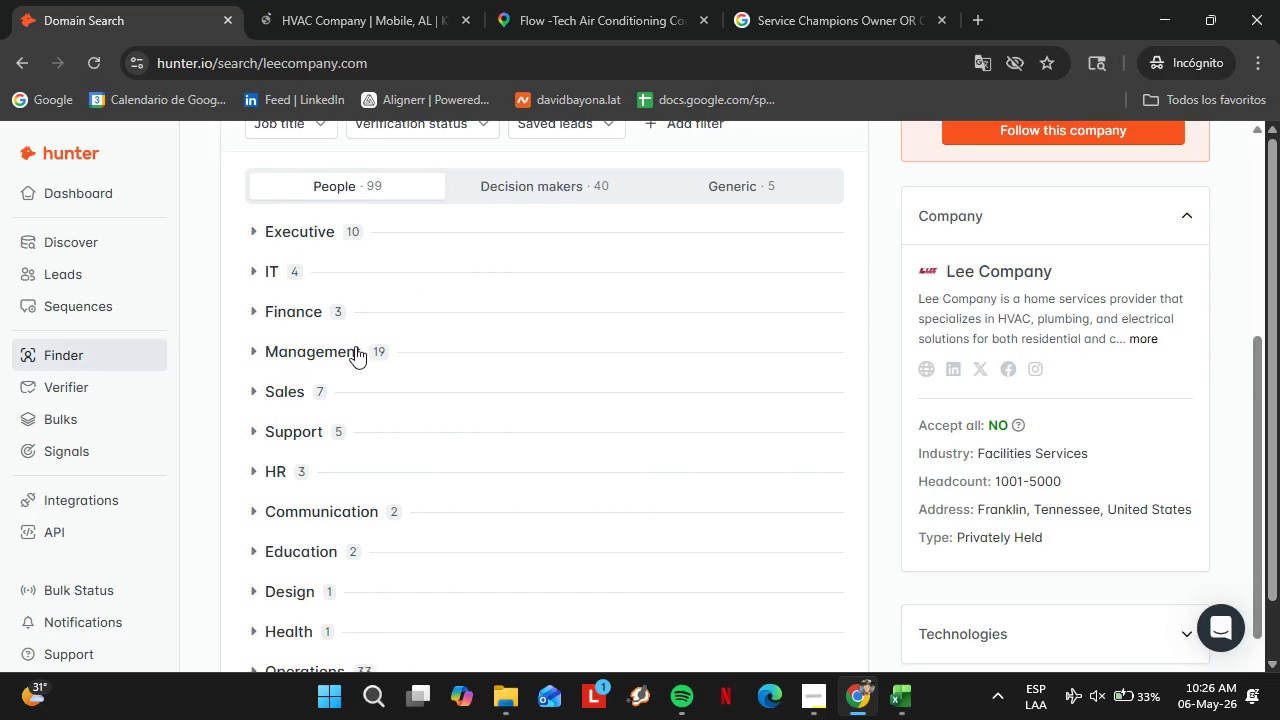 
scroll: coordinate [355, 349], scroll_direction: down, amount: 2.0
 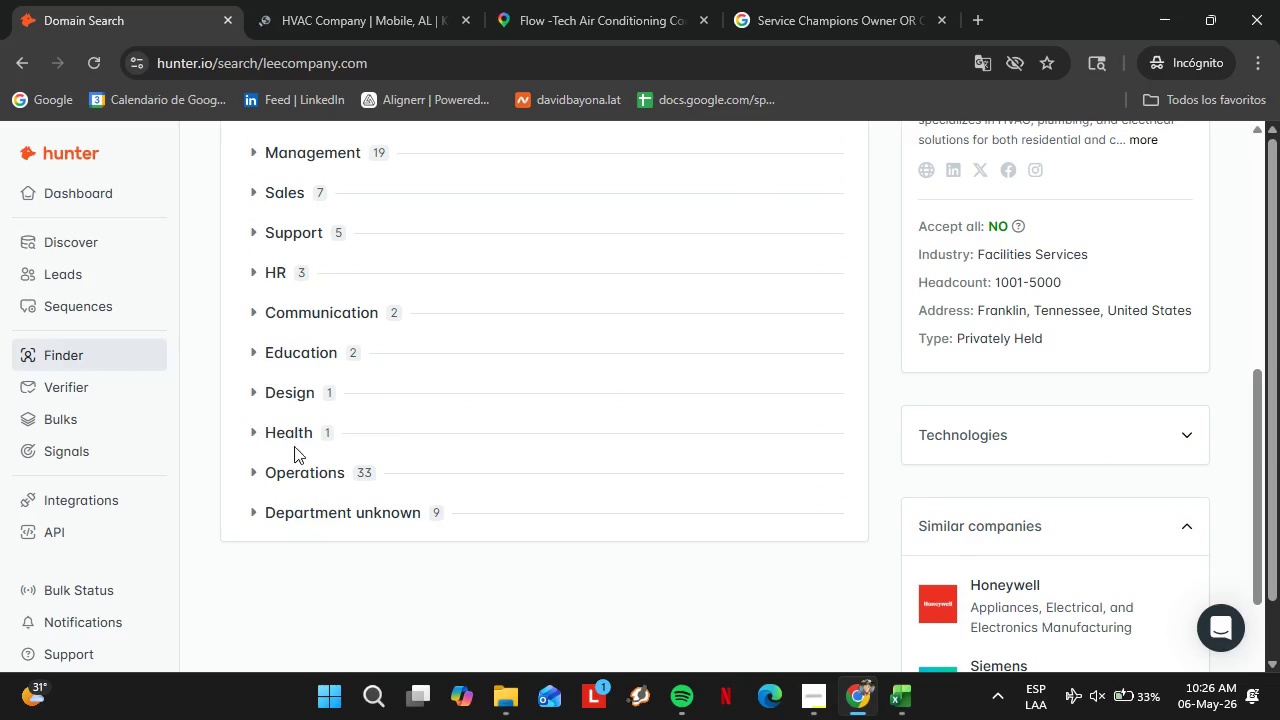 
left_click([295, 468])
 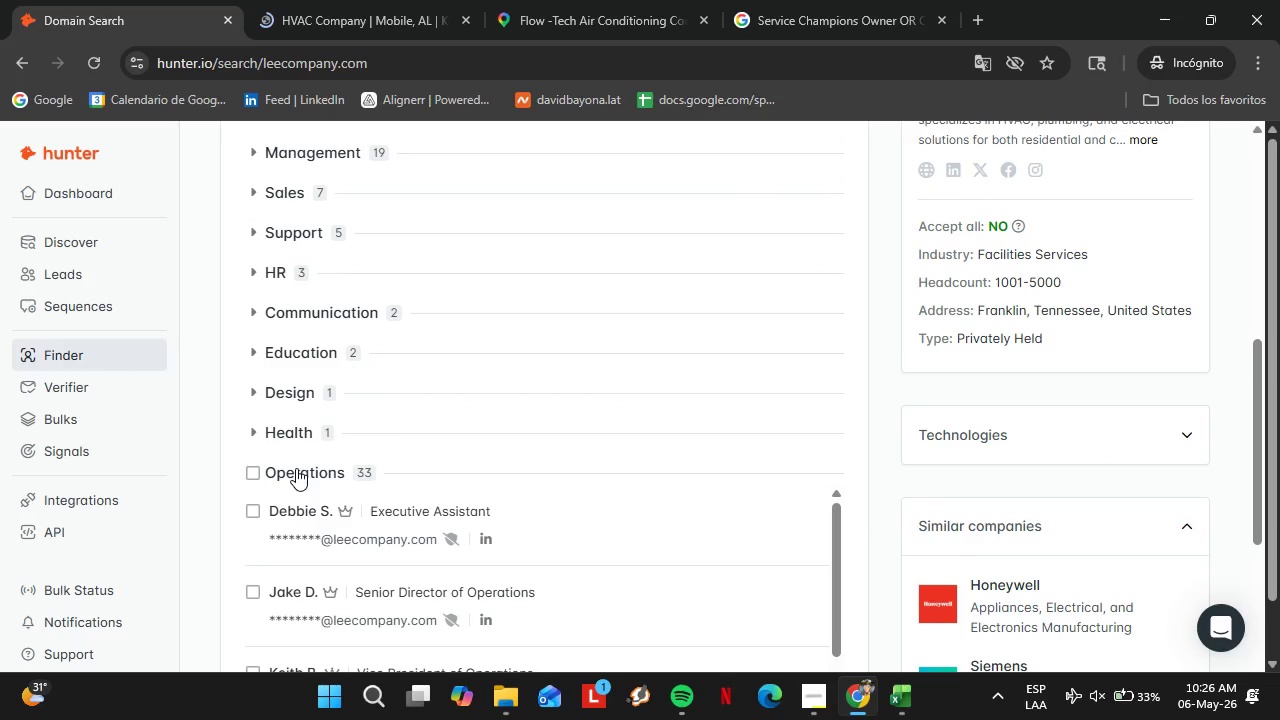 
scroll: coordinate [524, 467], scroll_direction: down, amount: 4.0
 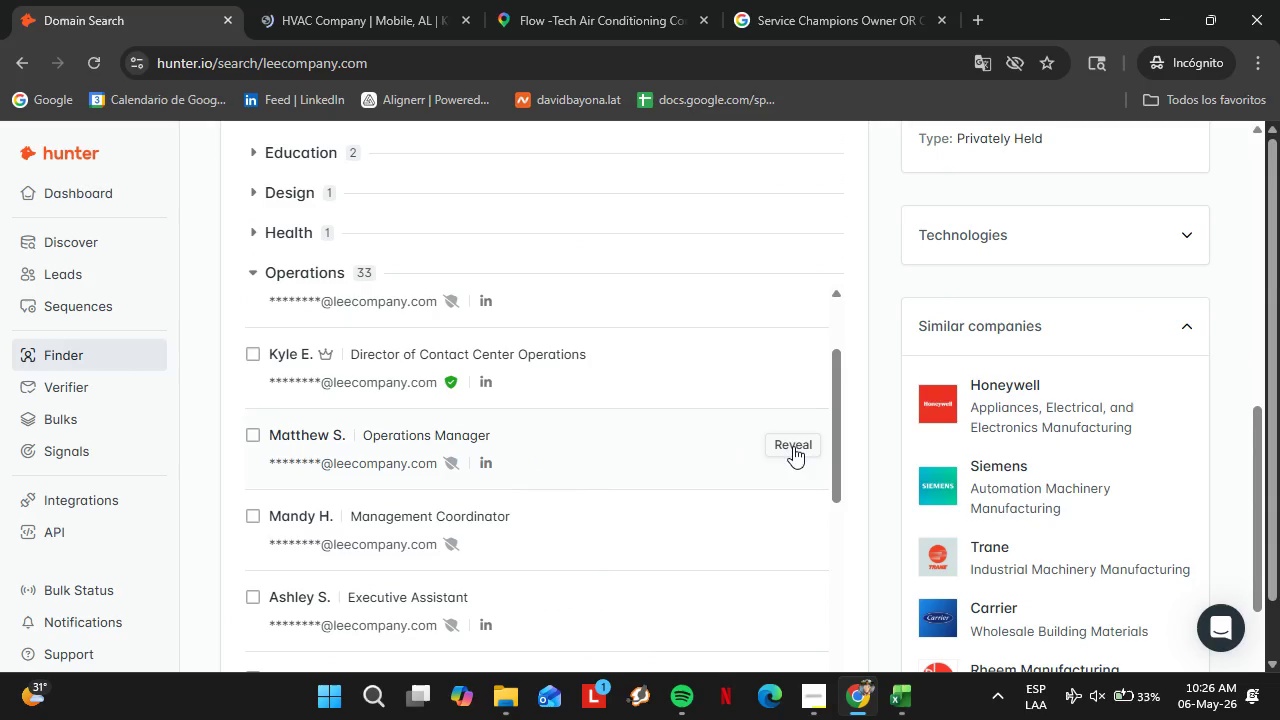 
left_click([799, 445])
 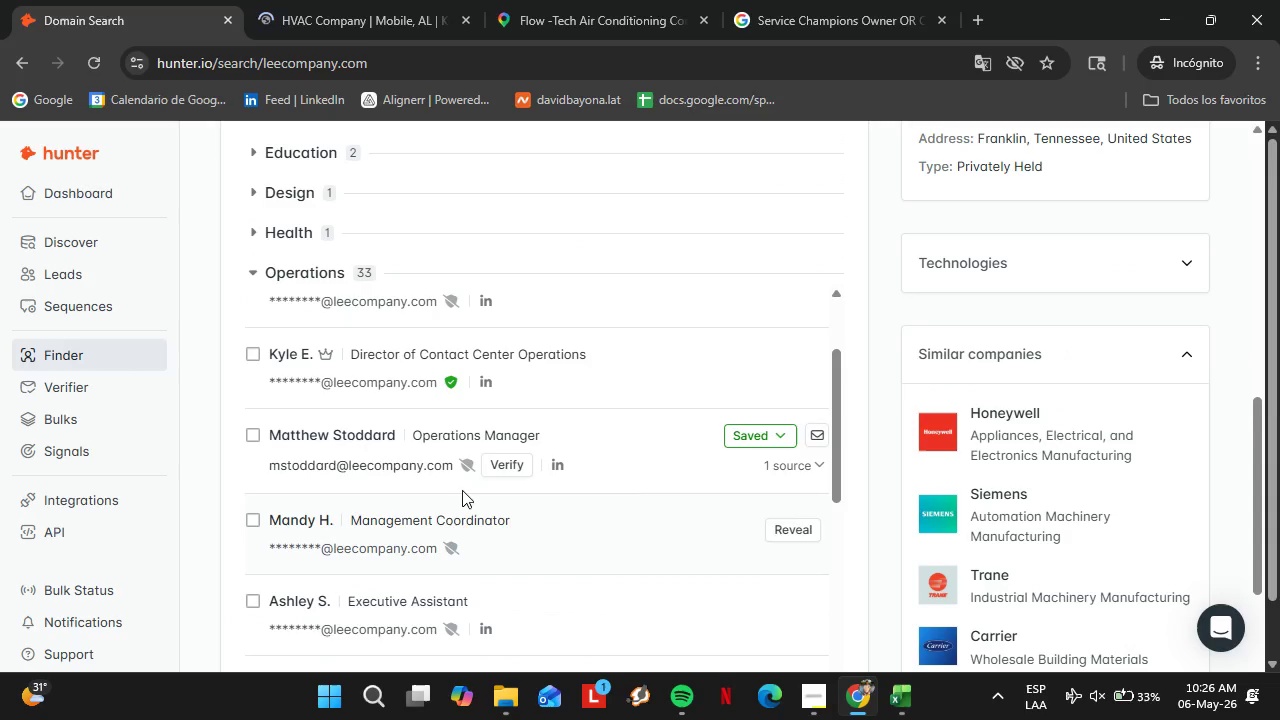 
left_click([512, 474])
 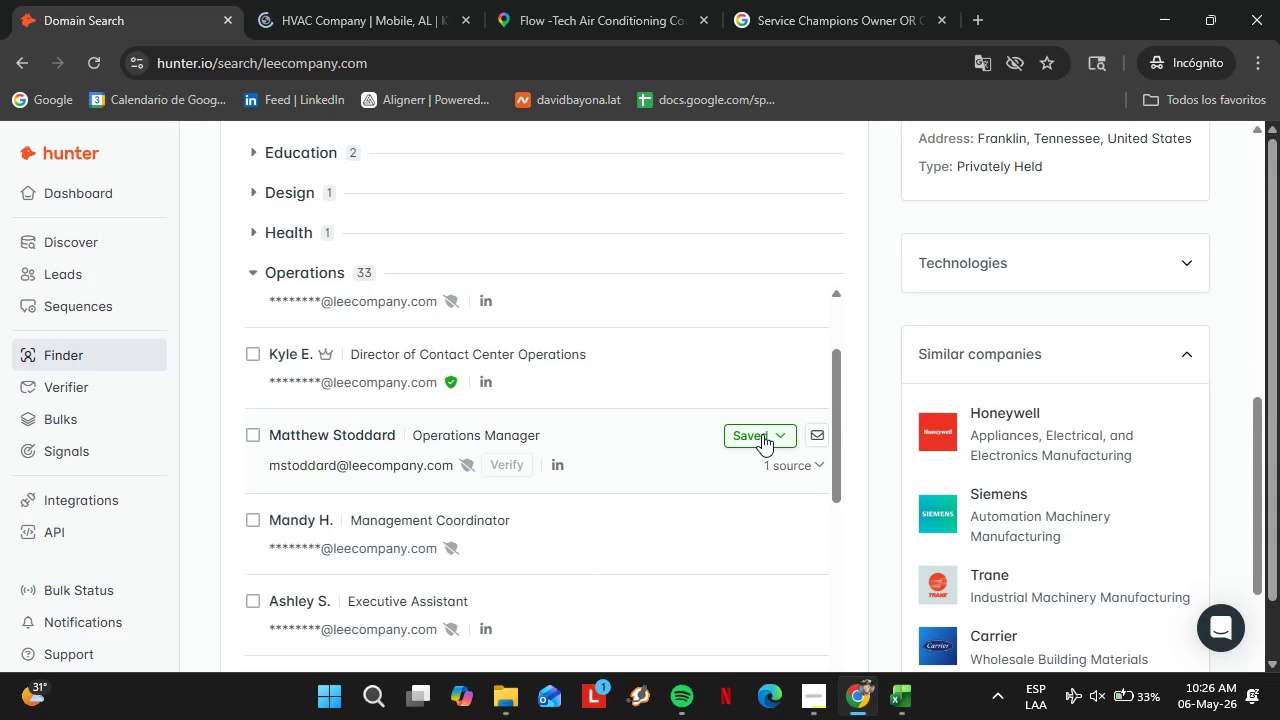 
left_click([751, 429])
 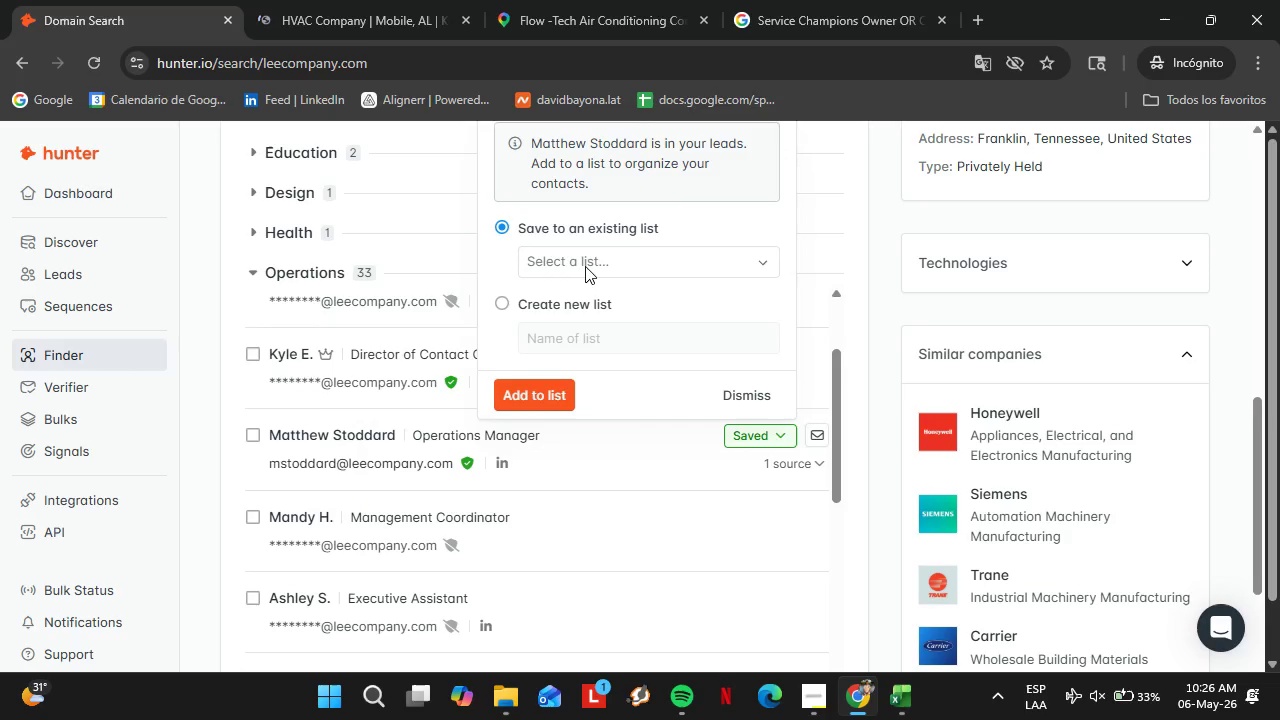 
left_click([585, 266])
 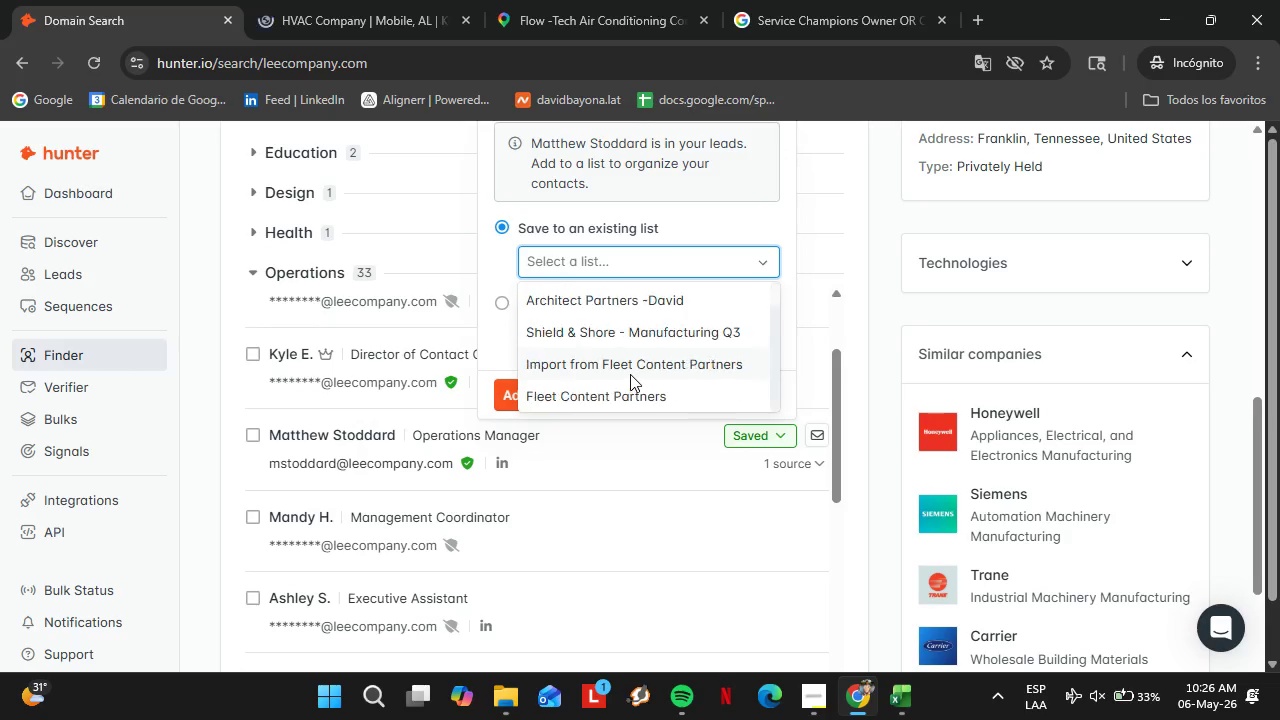 
scroll: coordinate [630, 374], scroll_direction: down, amount: 2.0
 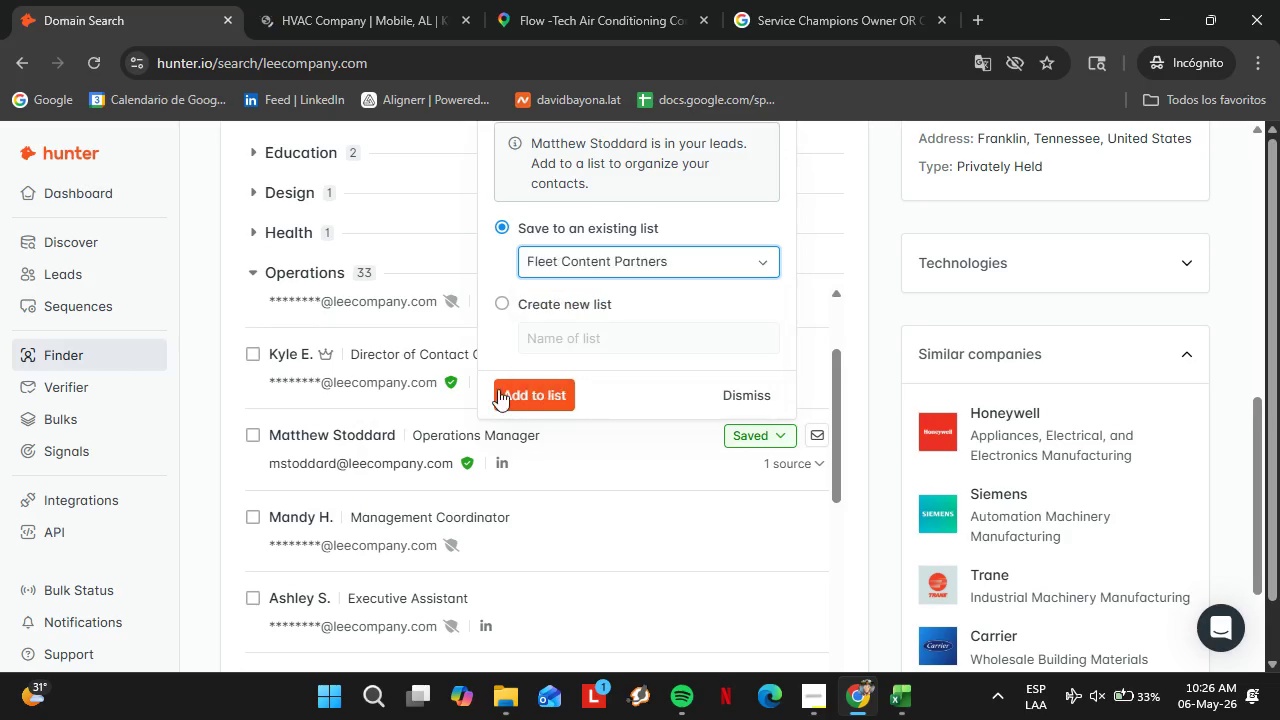 
double_click([493, 389])
 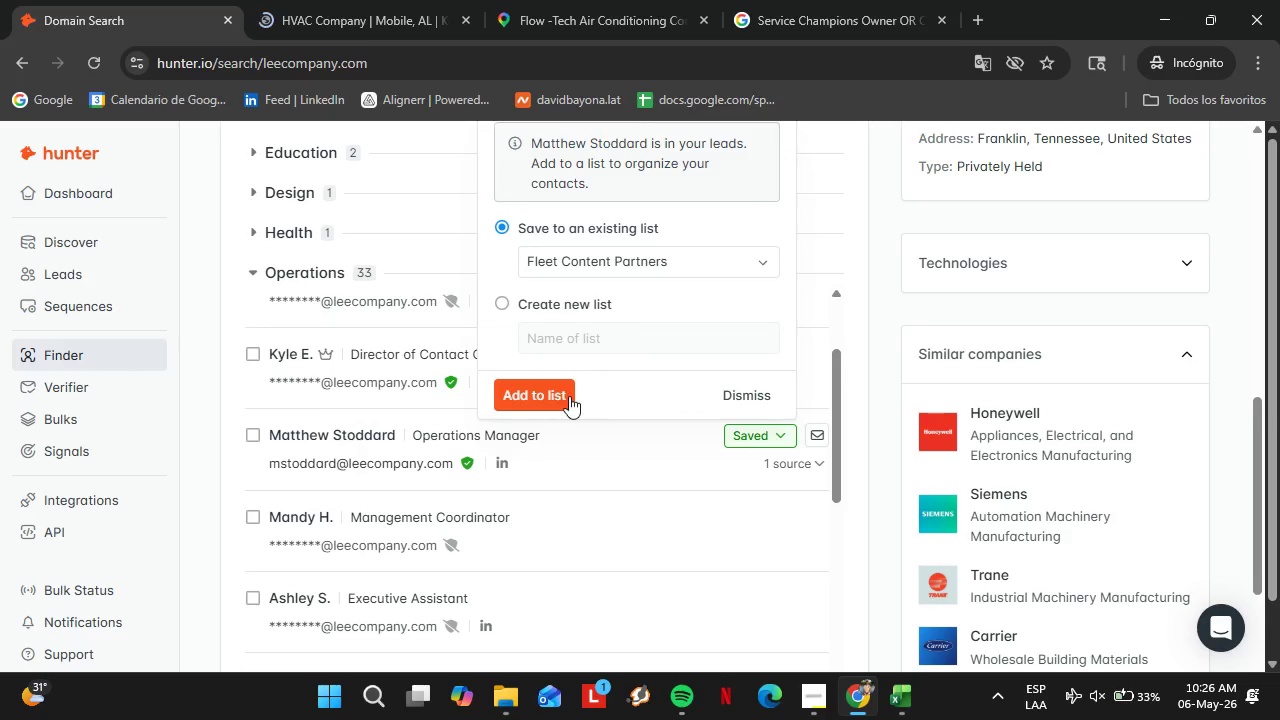 
double_click([569, 396])
 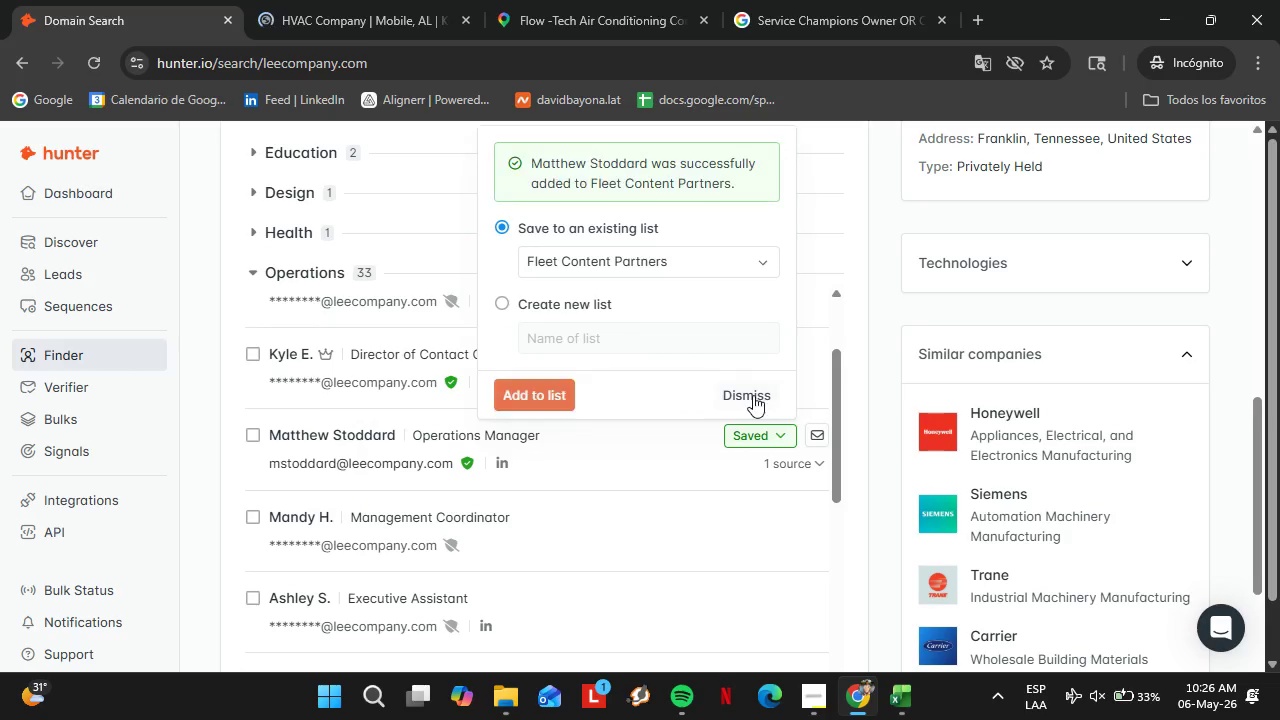 
left_click([753, 395])
 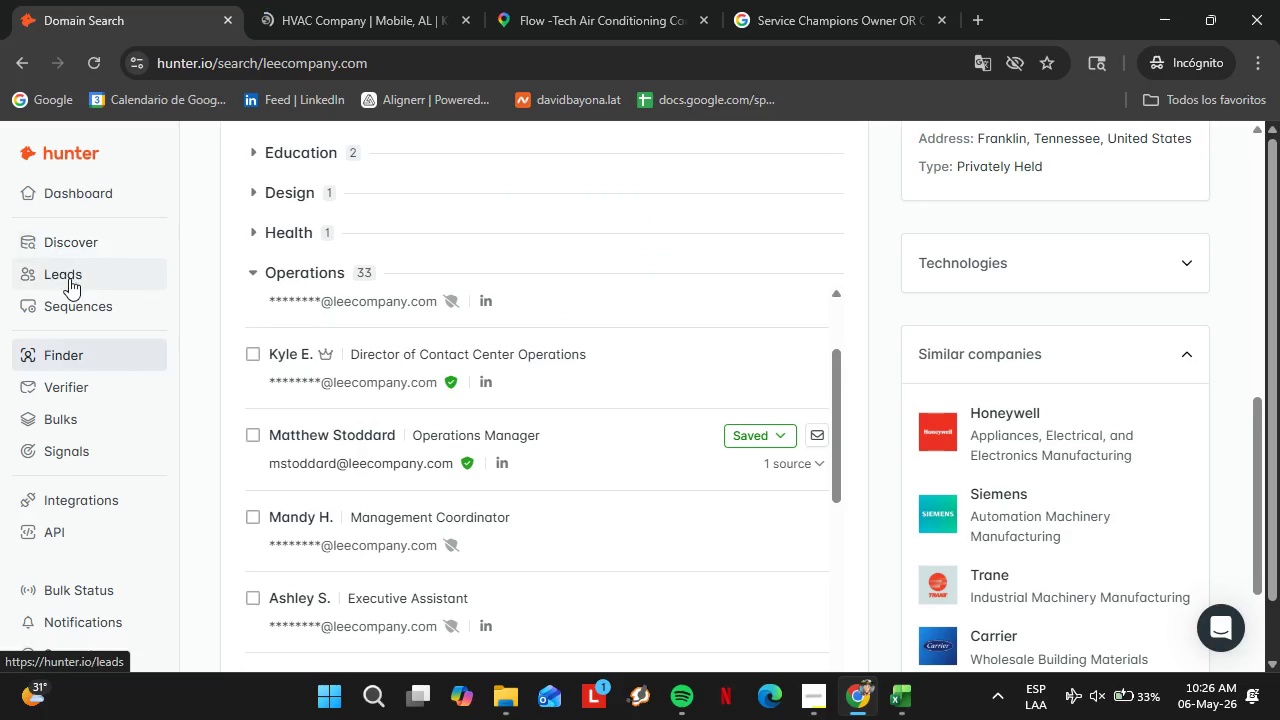 
left_click([70, 278])
 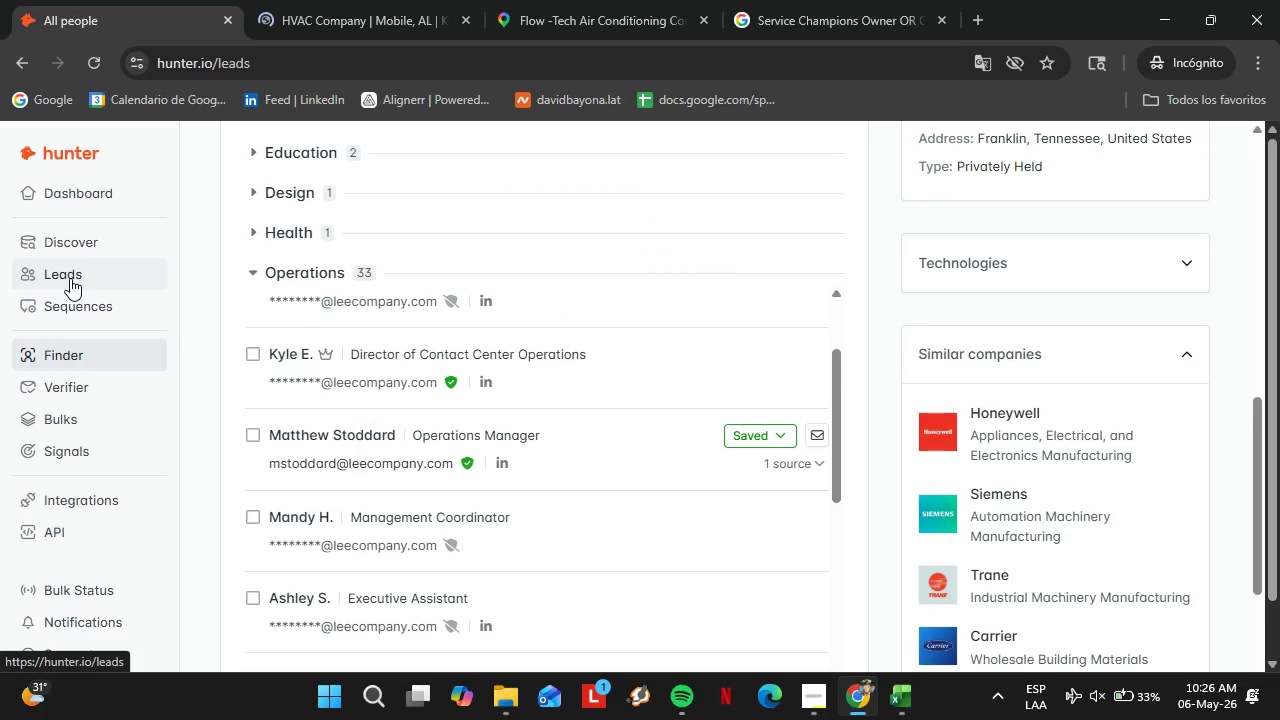 
scroll: coordinate [440, 367], scroll_direction: down, amount: 4.0
 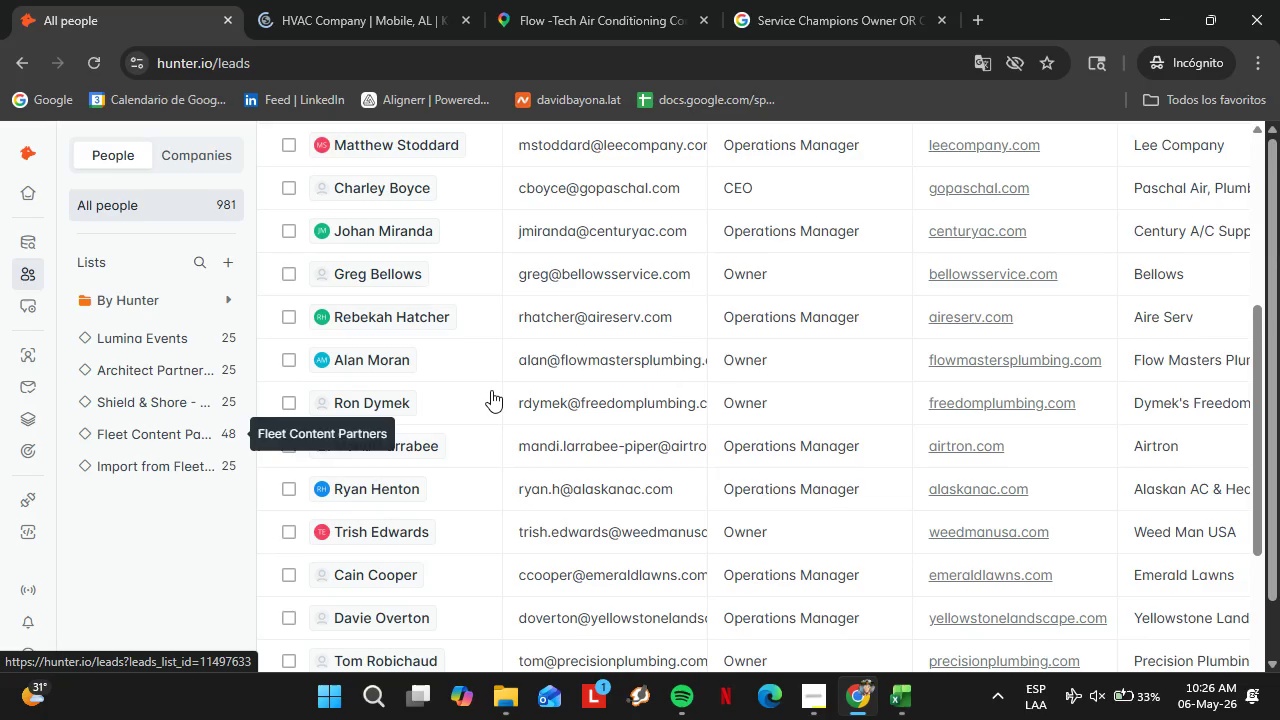 
wait(12.12)
 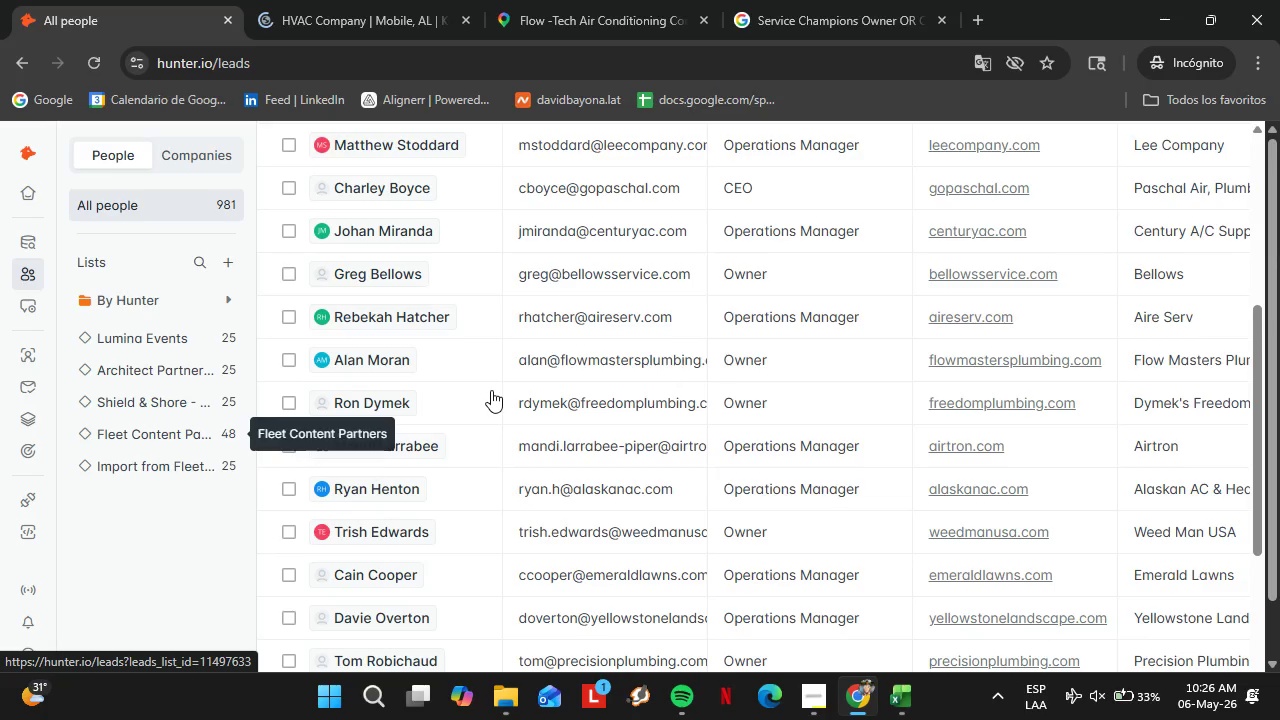 
double_click([751, 495])
 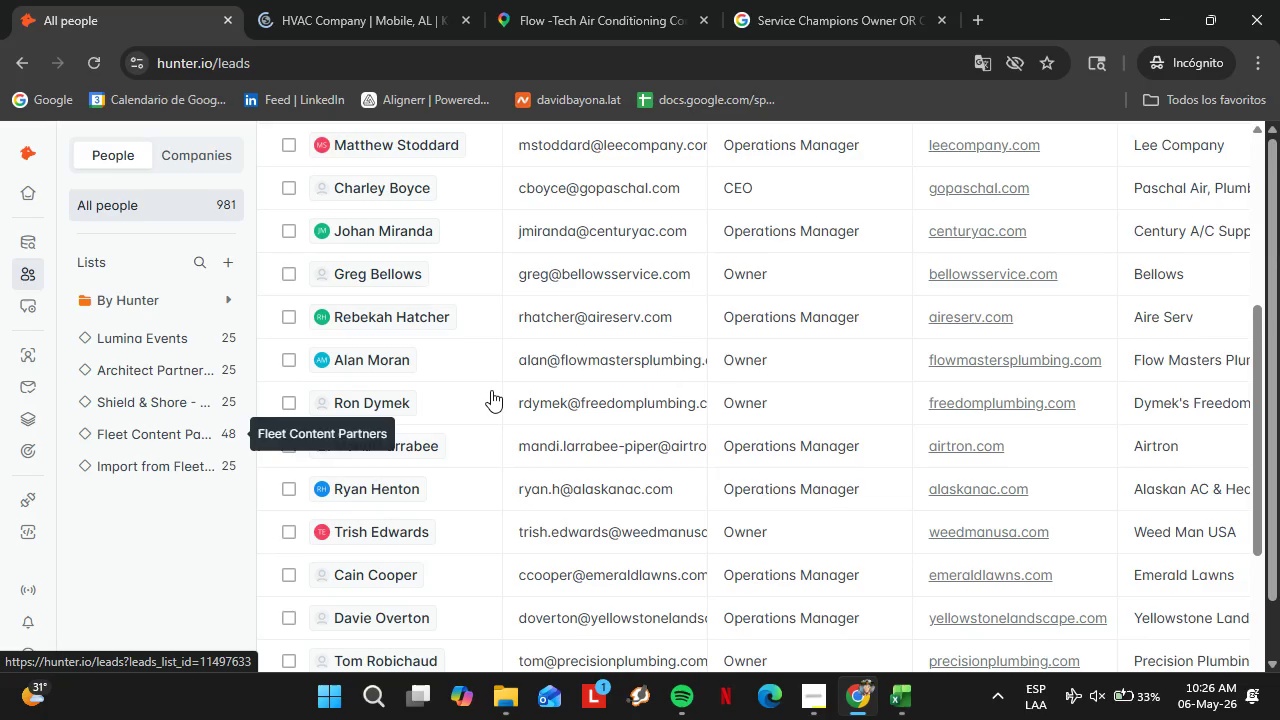 
triple_click([751, 495])
 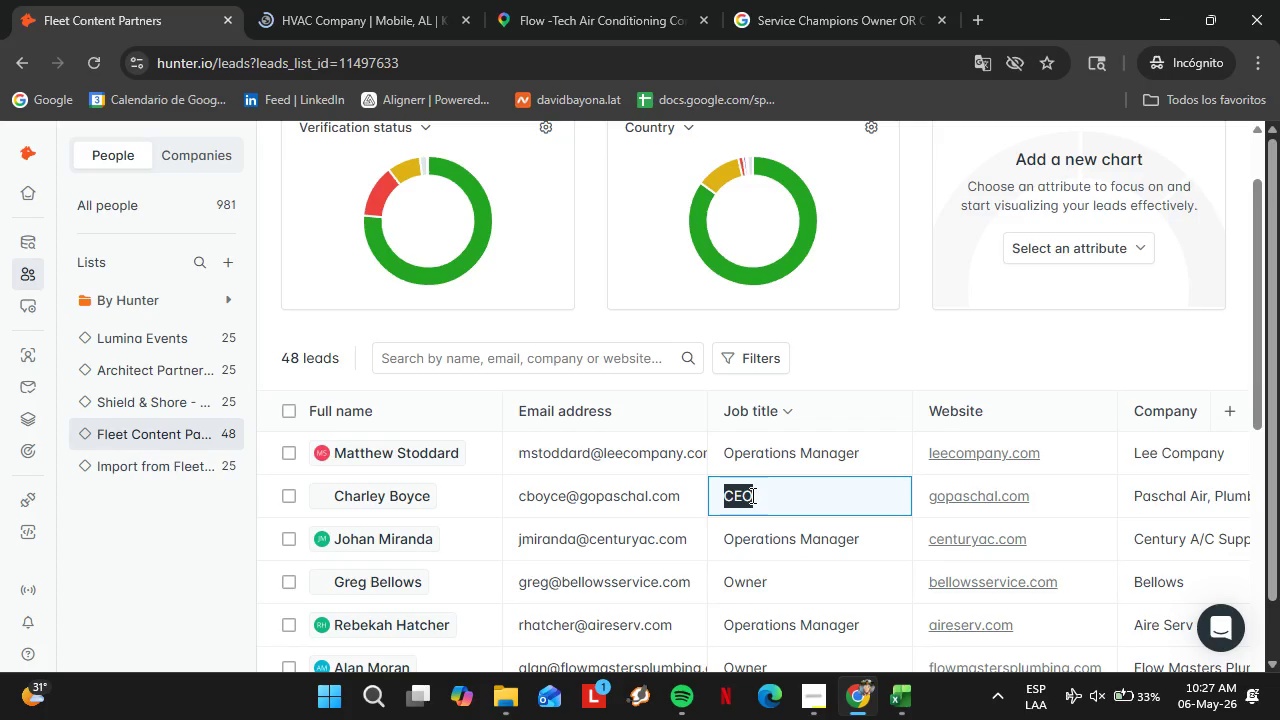 
scroll: coordinate [704, 469], scroll_direction: down, amount: 16.0
 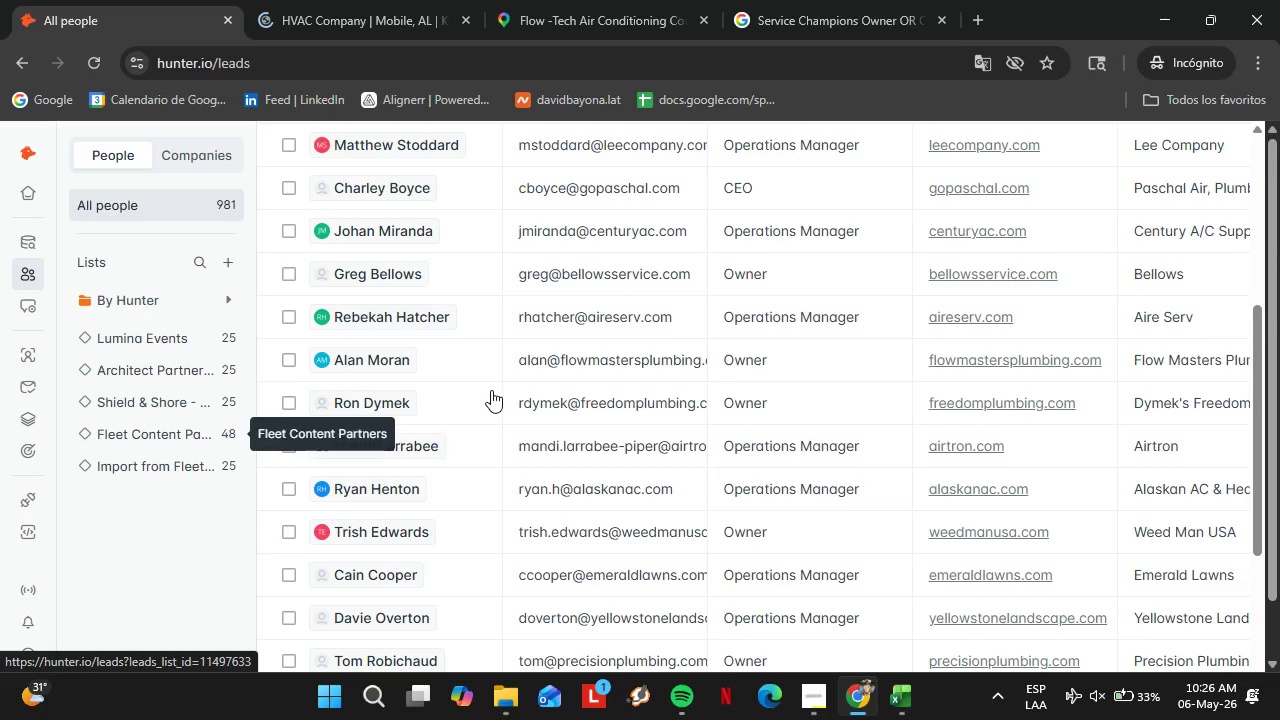 
type(Owner)
 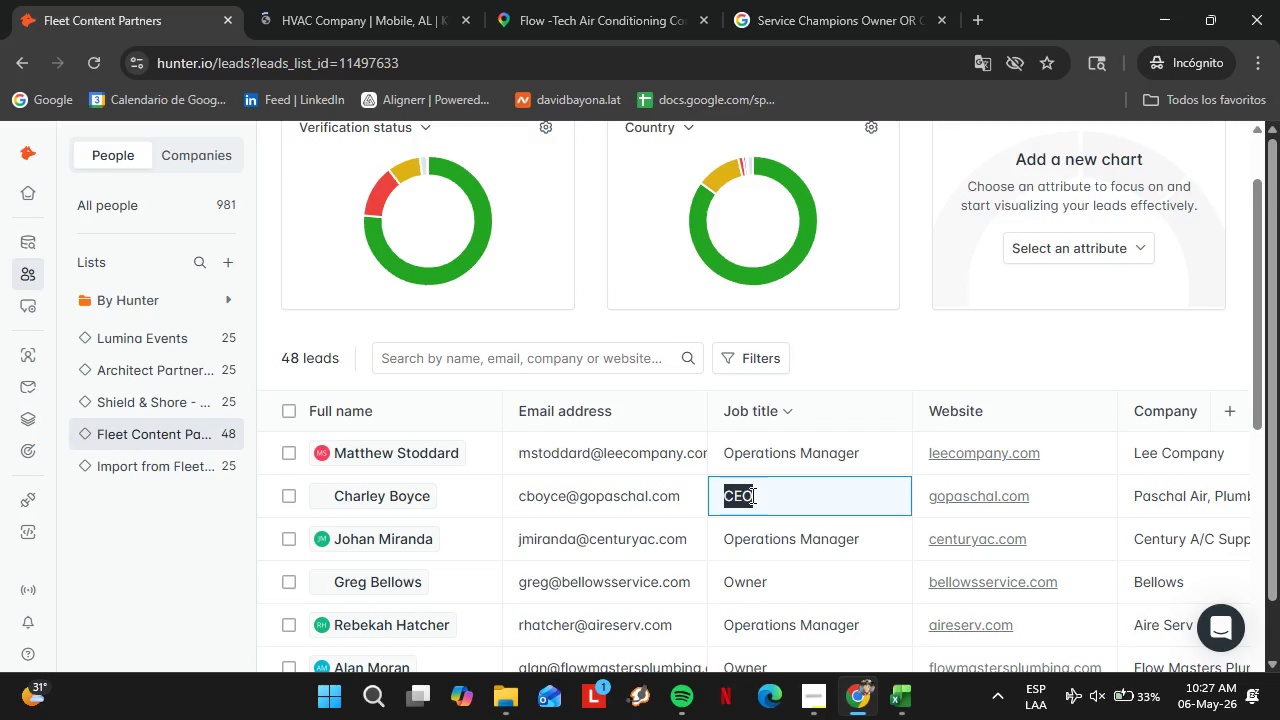 
key(Enter)
 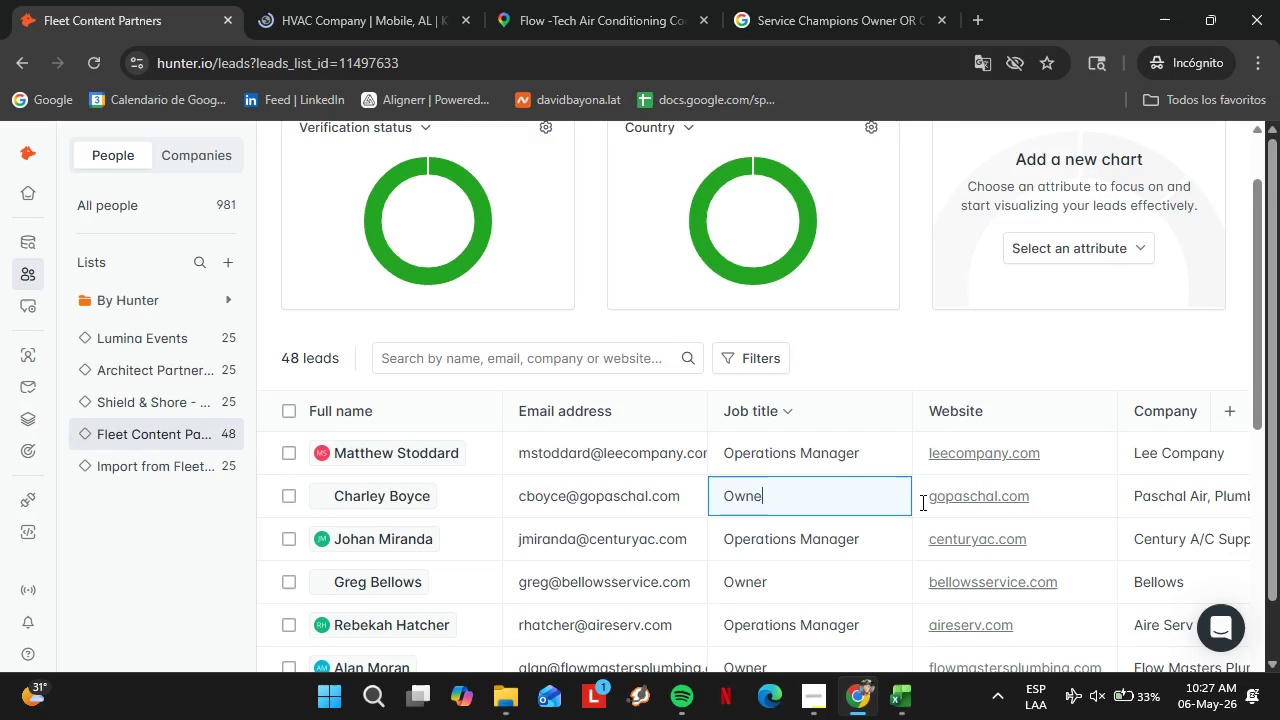 
scroll: coordinate [748, 505], scroll_direction: down, amount: 4.0
 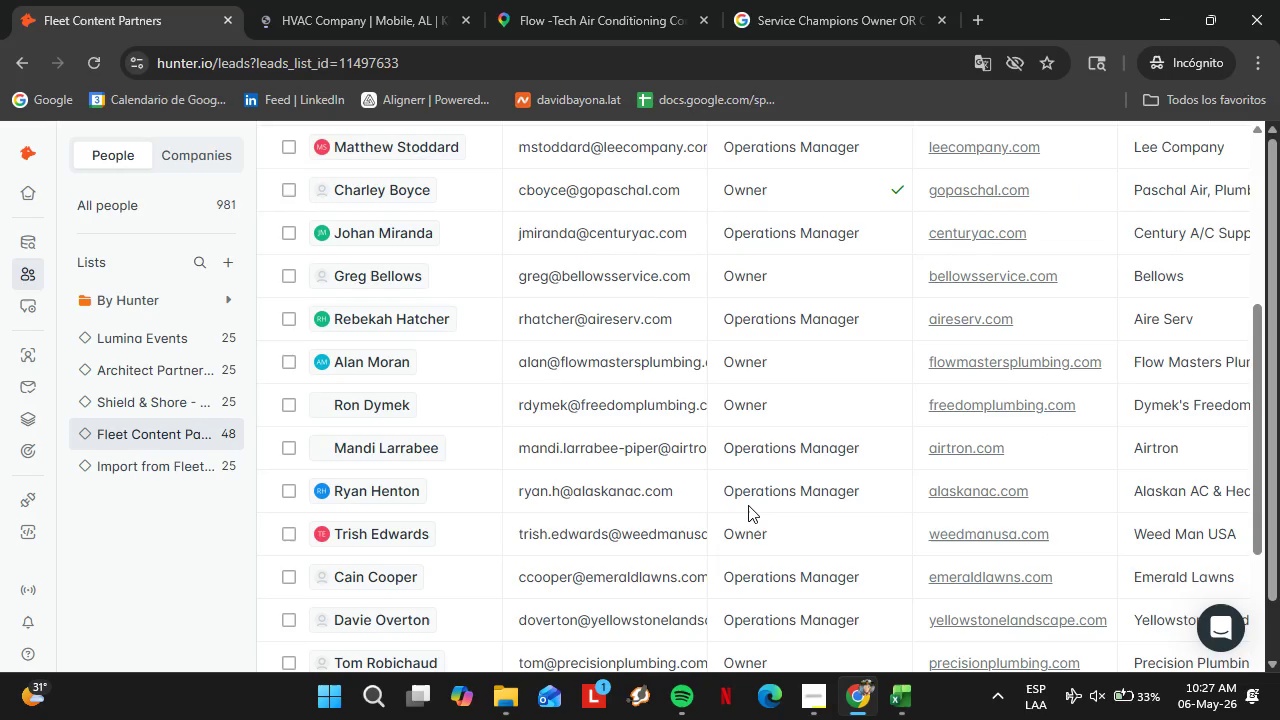 
left_click_drag(start_coordinate=[663, 592], to_coordinate=[1072, 589])
 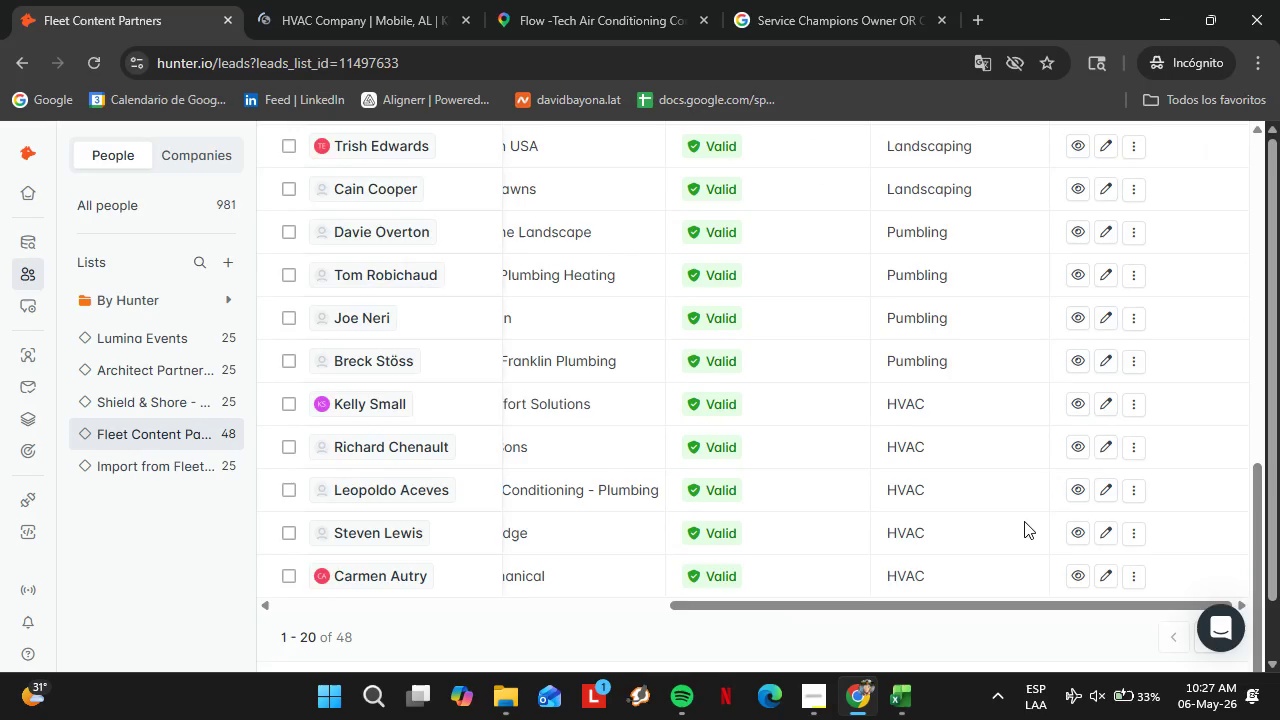 
scroll: coordinate [676, 592], scroll_direction: down, amount: 4.0
 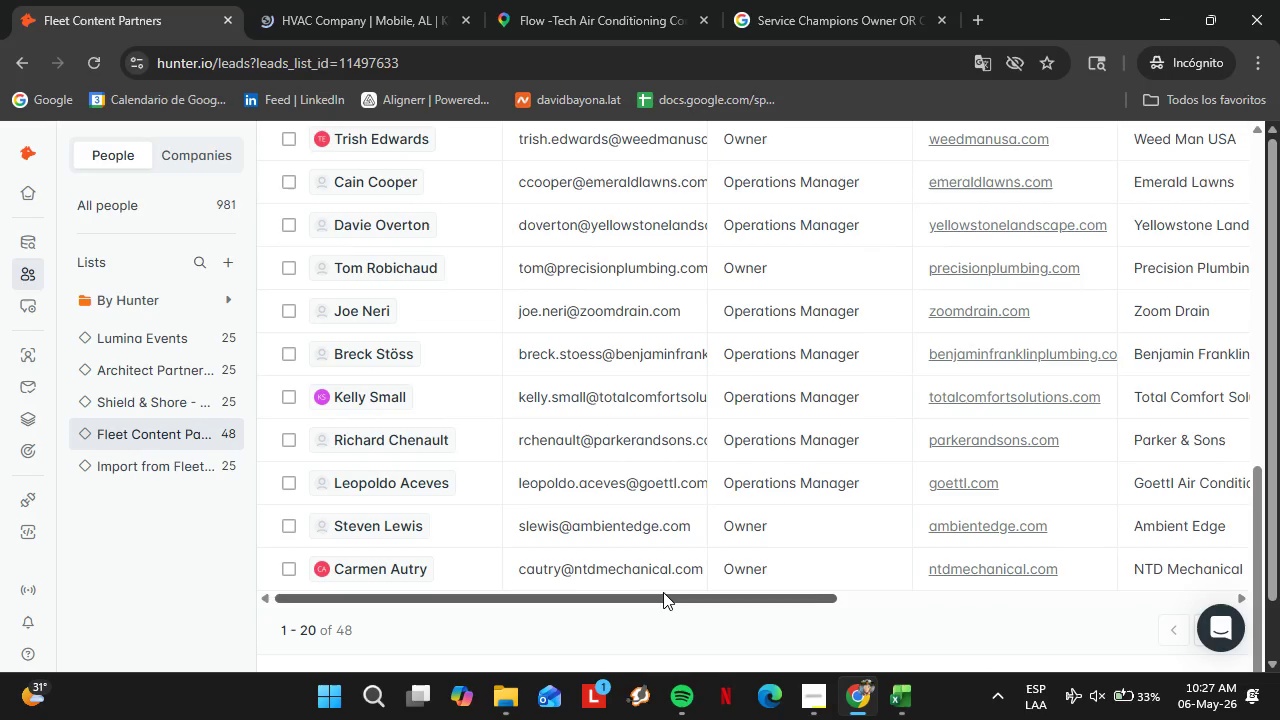 
left_click([932, 564])
 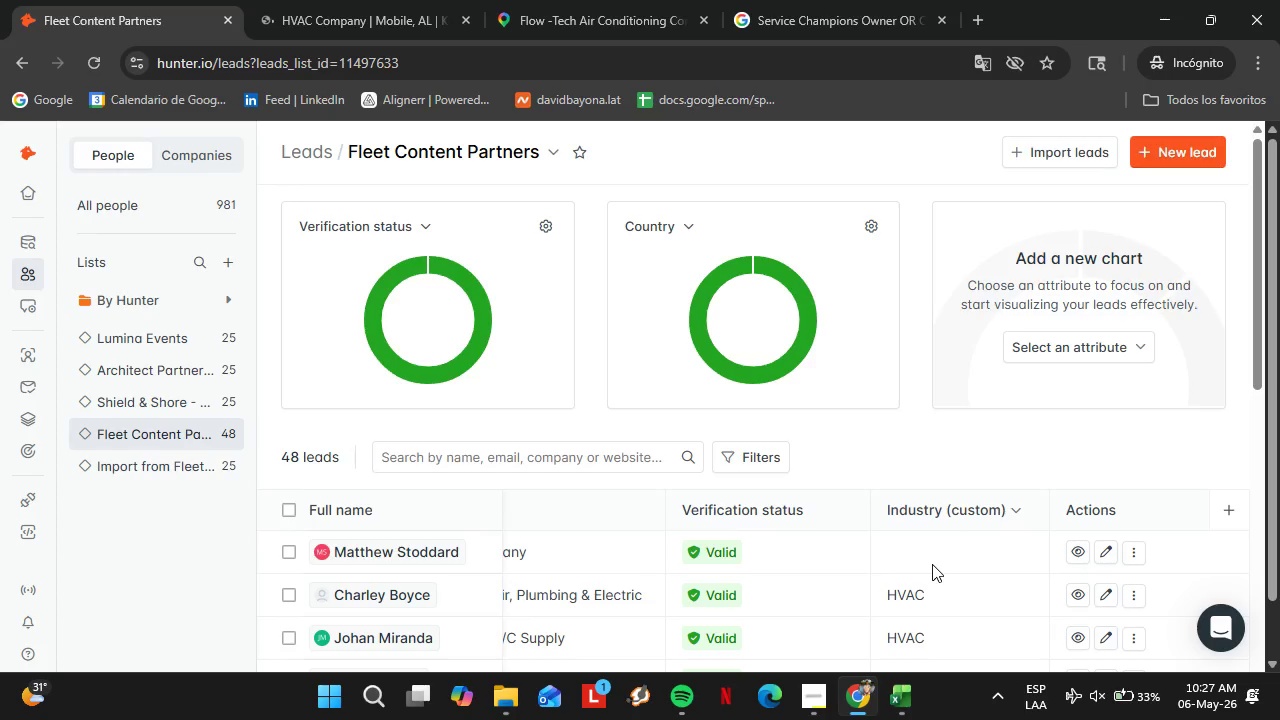 
scroll: coordinate [1010, 517], scroll_direction: up, amount: 8.0
 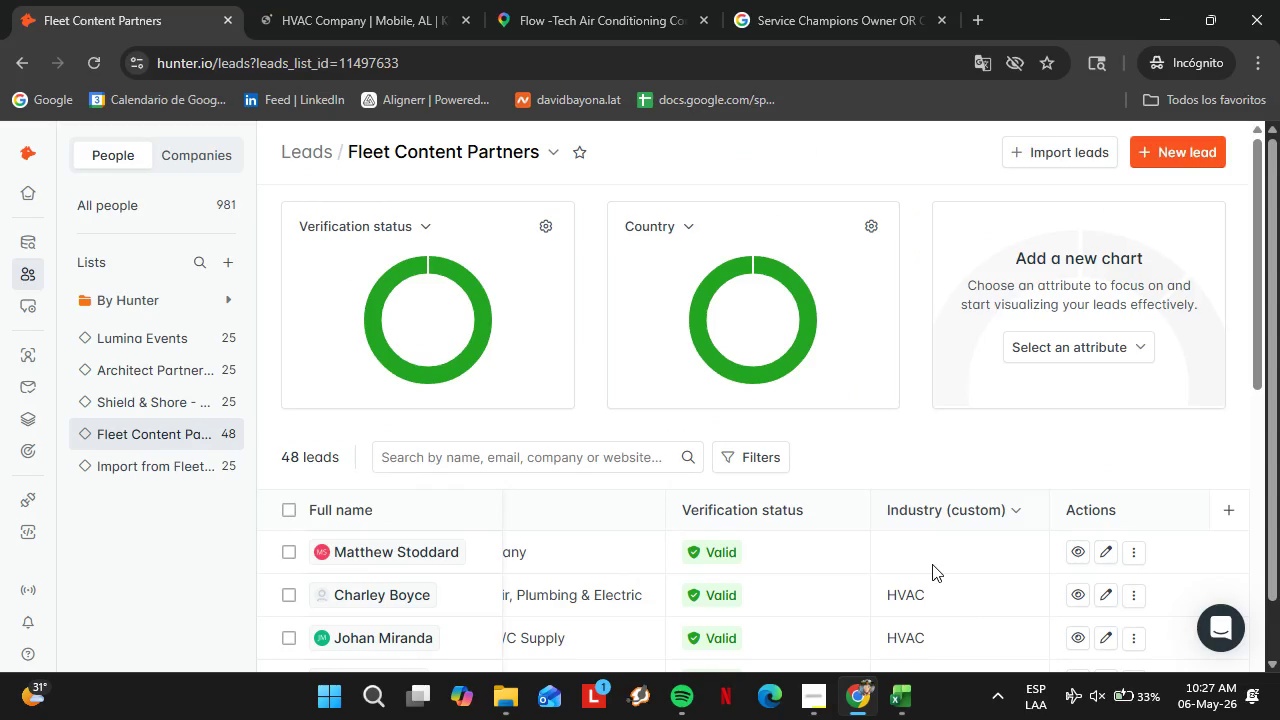 
double_click([932, 564])
 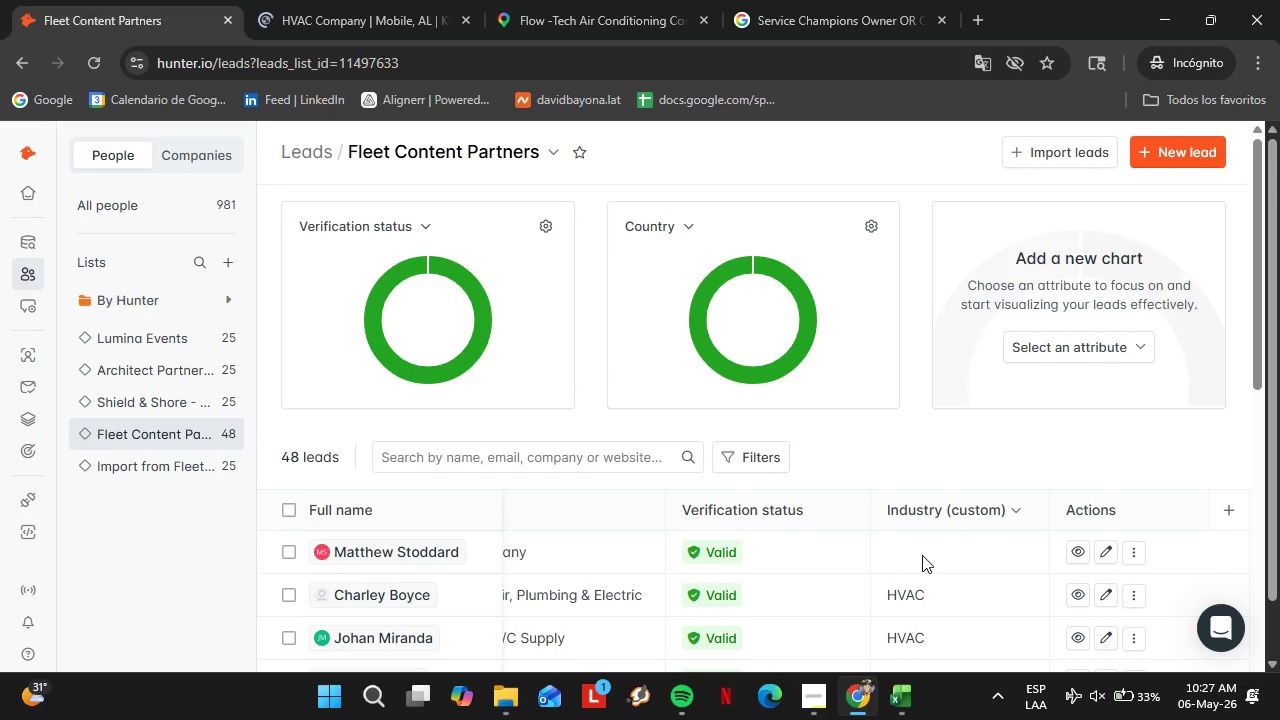 
triple_click([922, 555])
 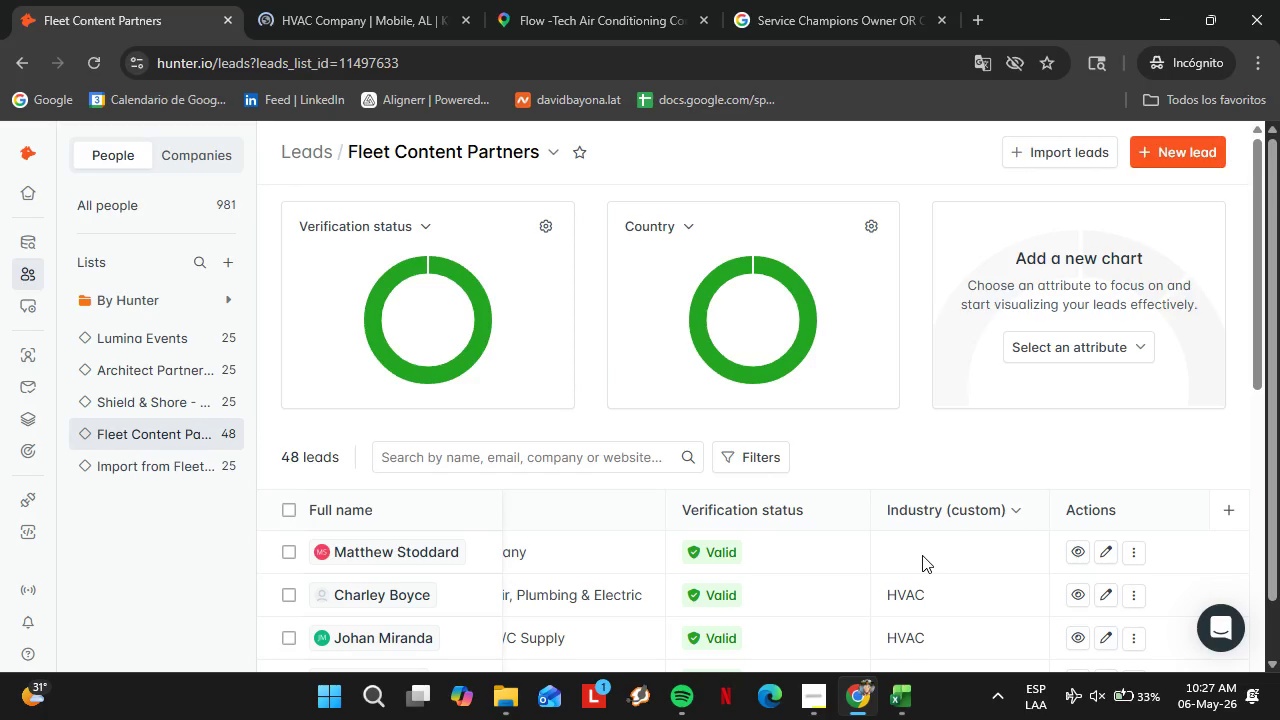 
triple_click([922, 555])
 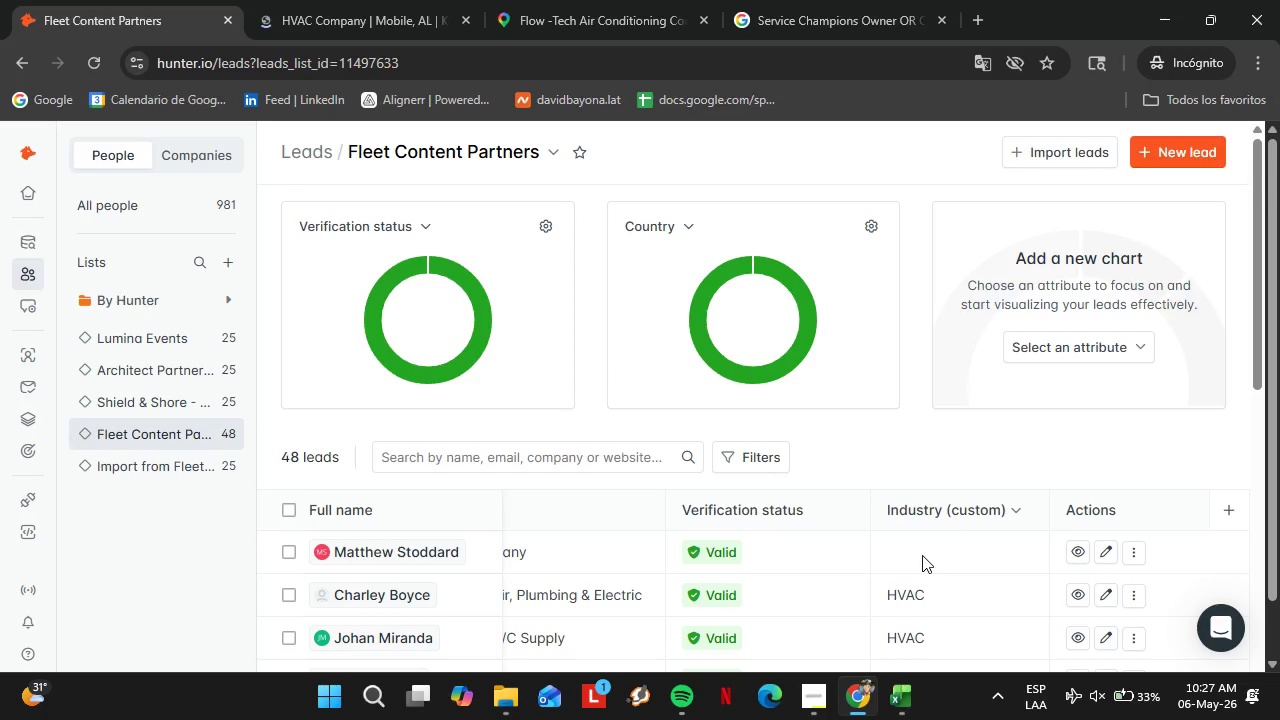 
triple_click([922, 555])
 